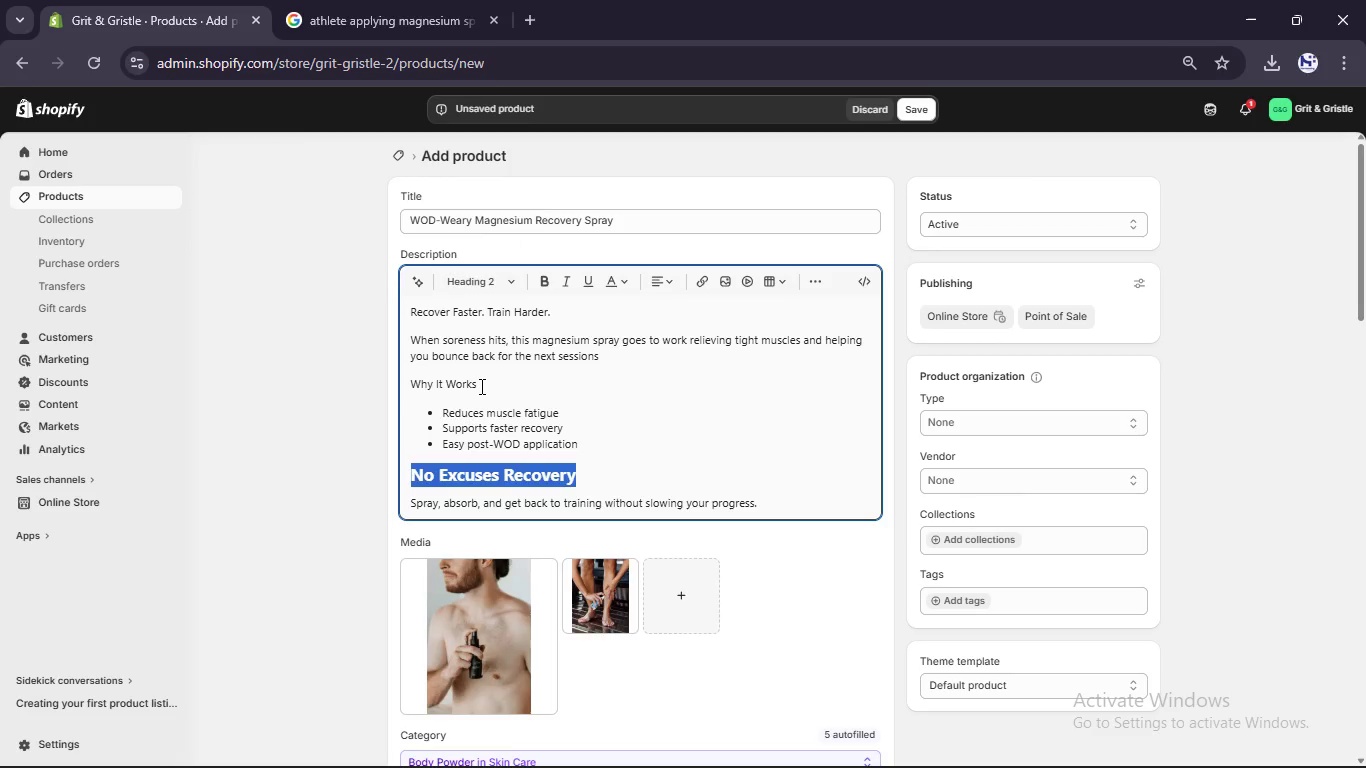 
left_click_drag(start_coordinate=[480, 386], to_coordinate=[397, 379])
 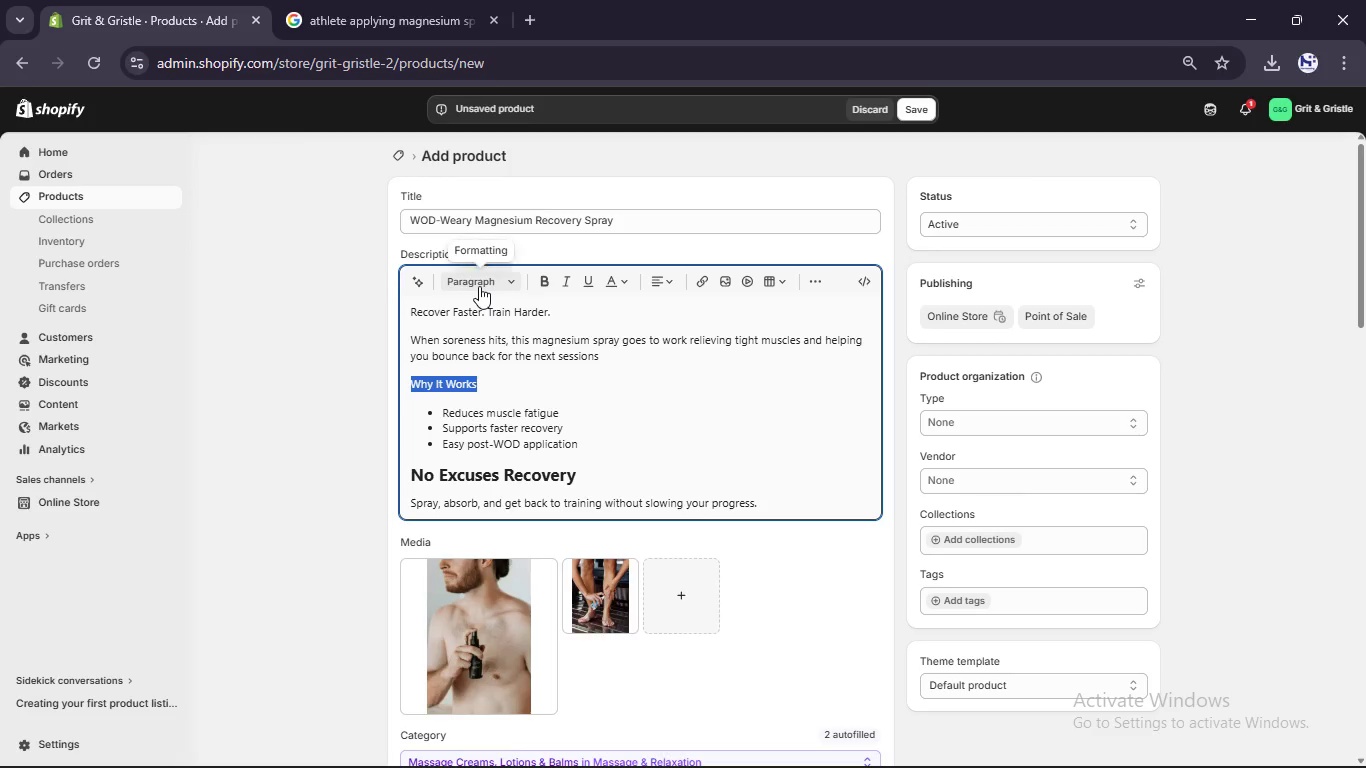 
left_click([479, 286])
 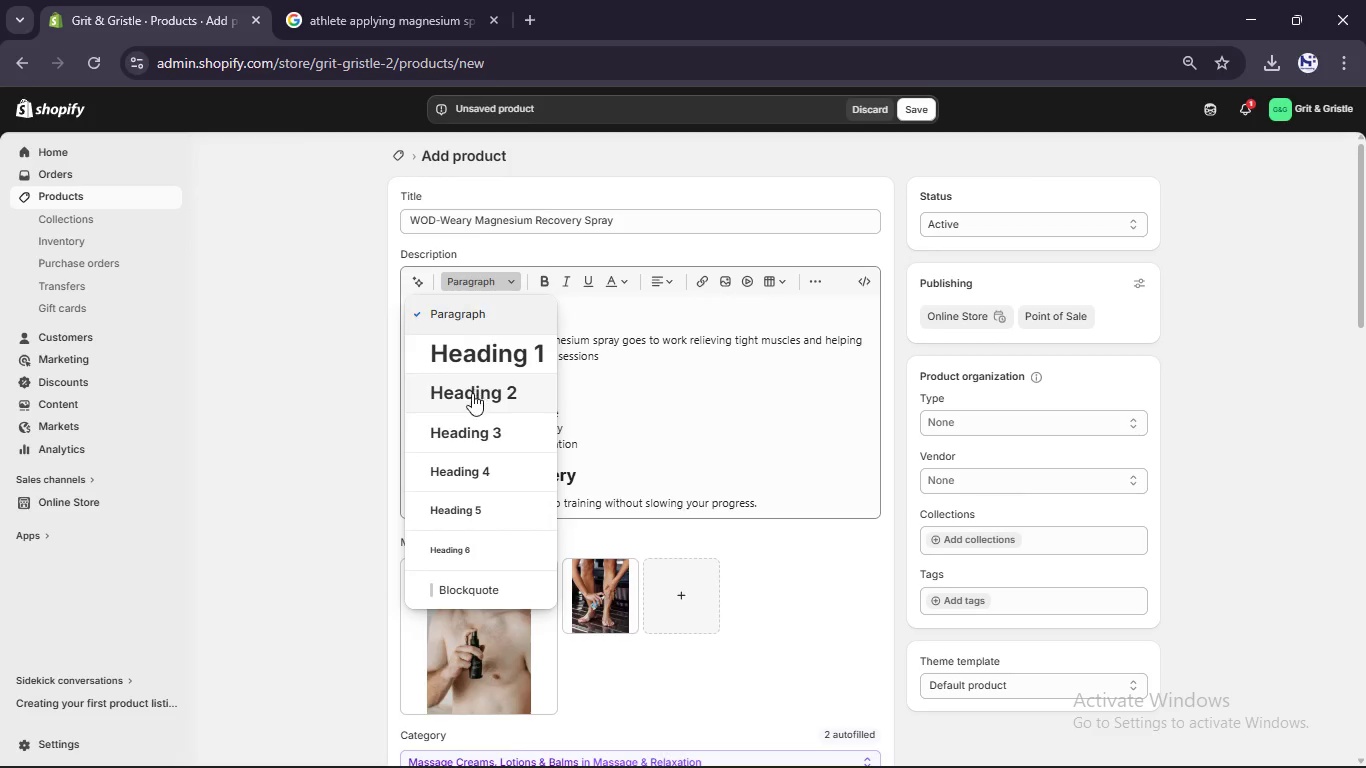 
left_click([472, 393])
 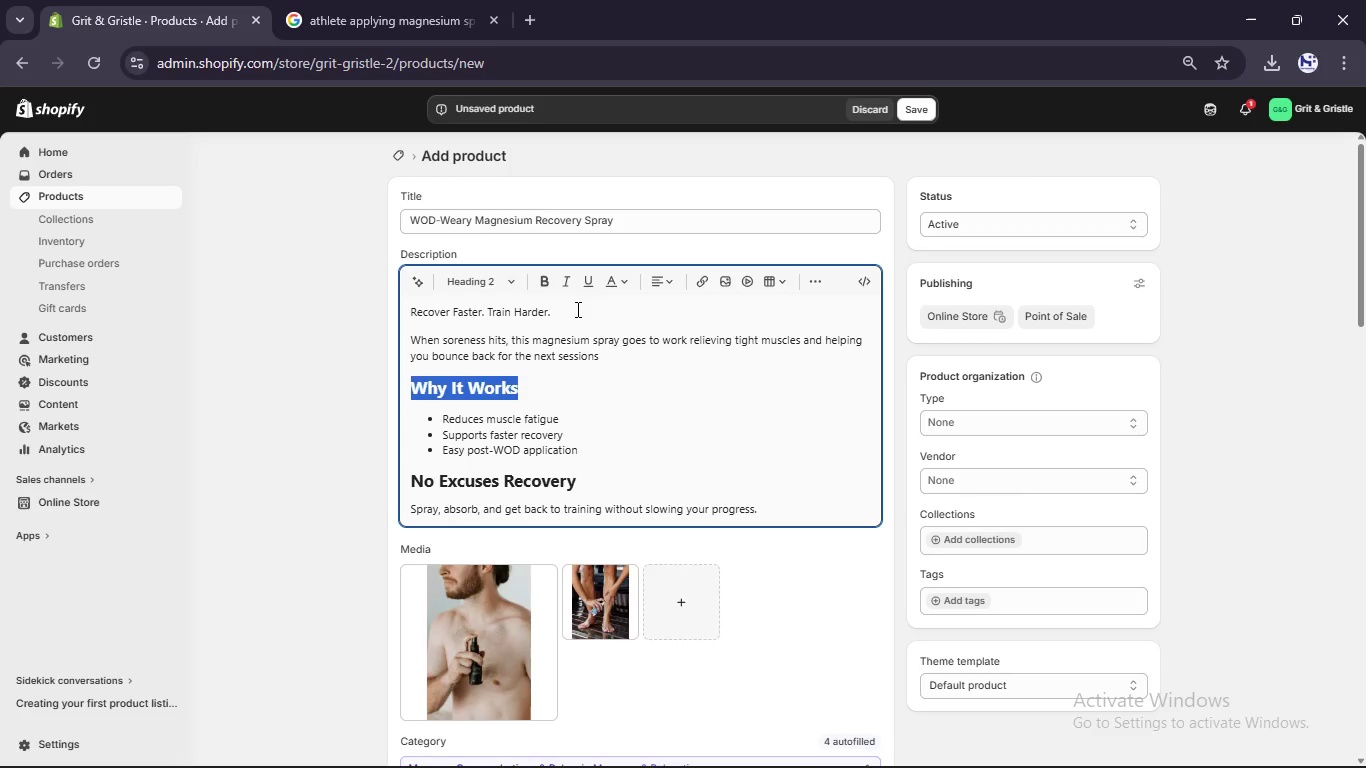 
left_click_drag(start_coordinate=[576, 309], to_coordinate=[399, 311])
 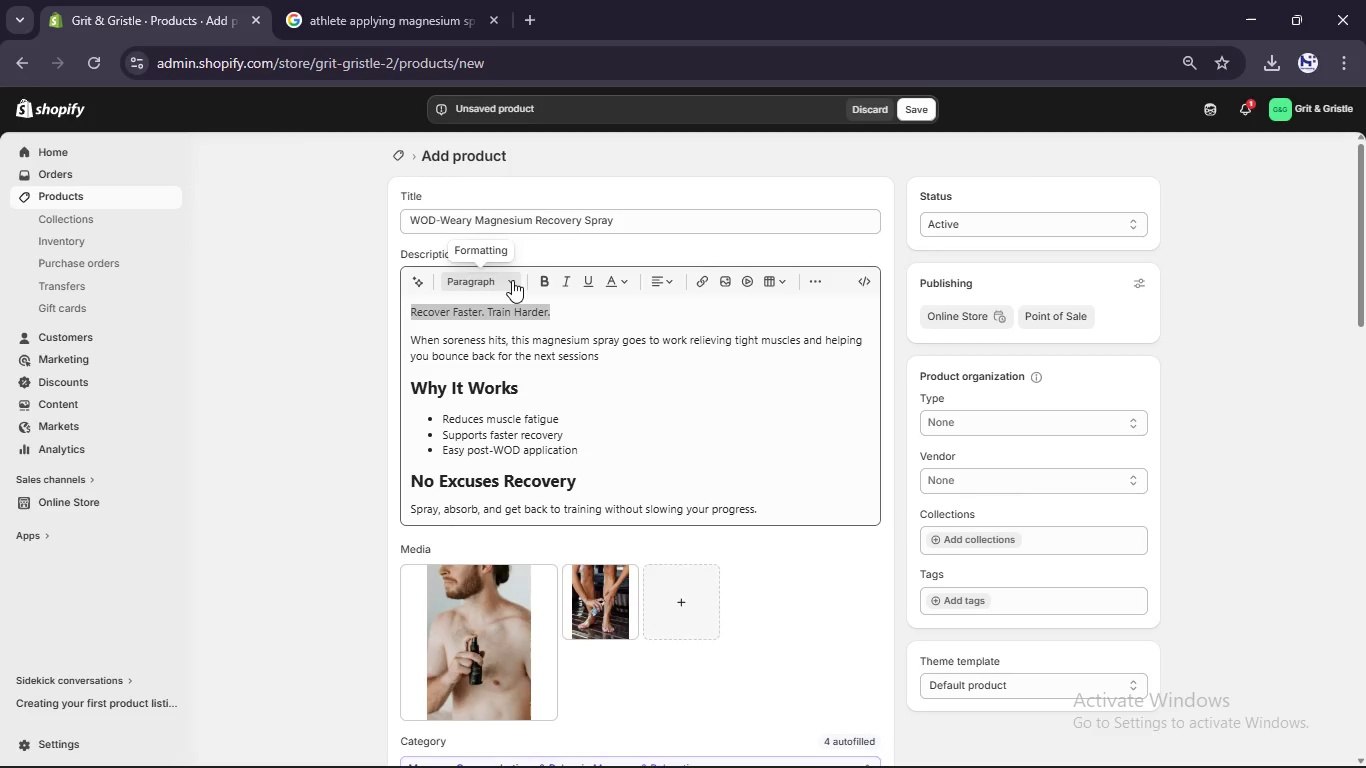 
left_click([512, 280])
 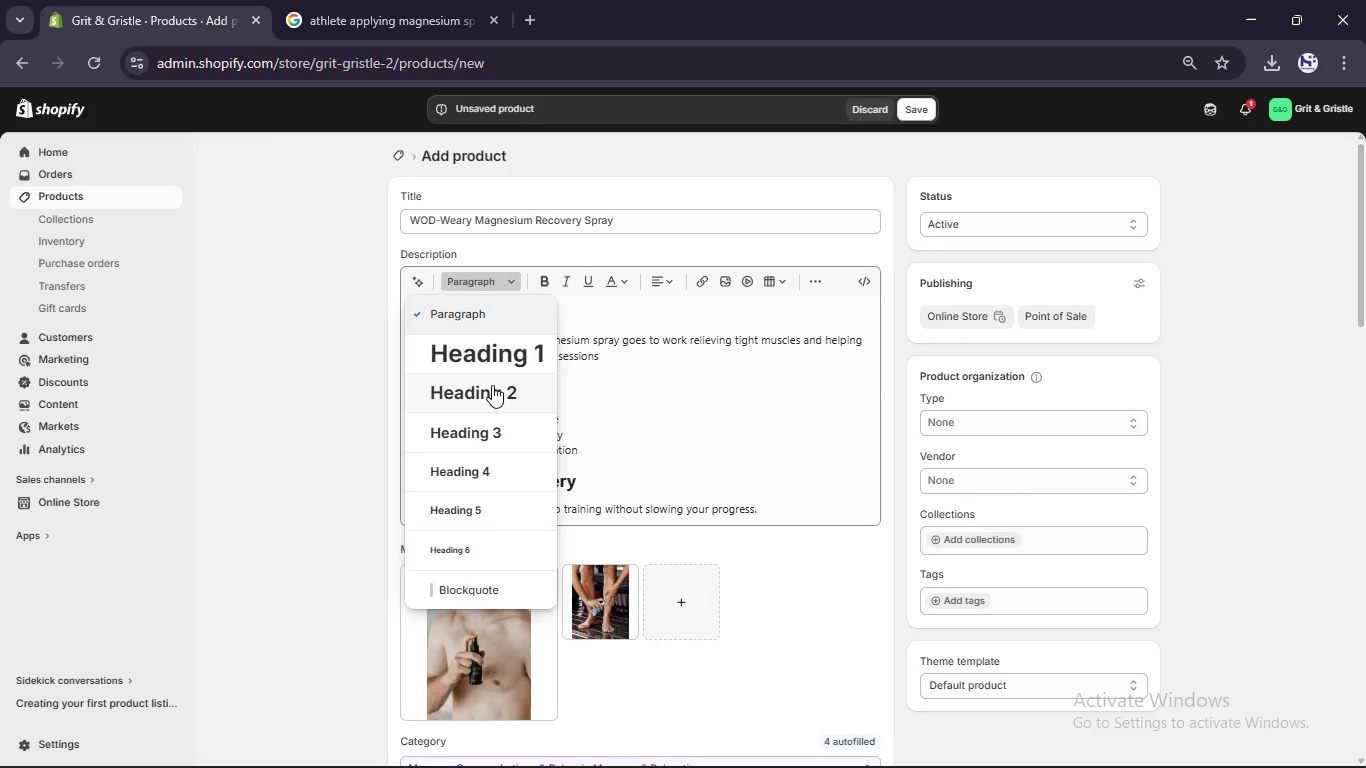 
left_click([492, 385])
 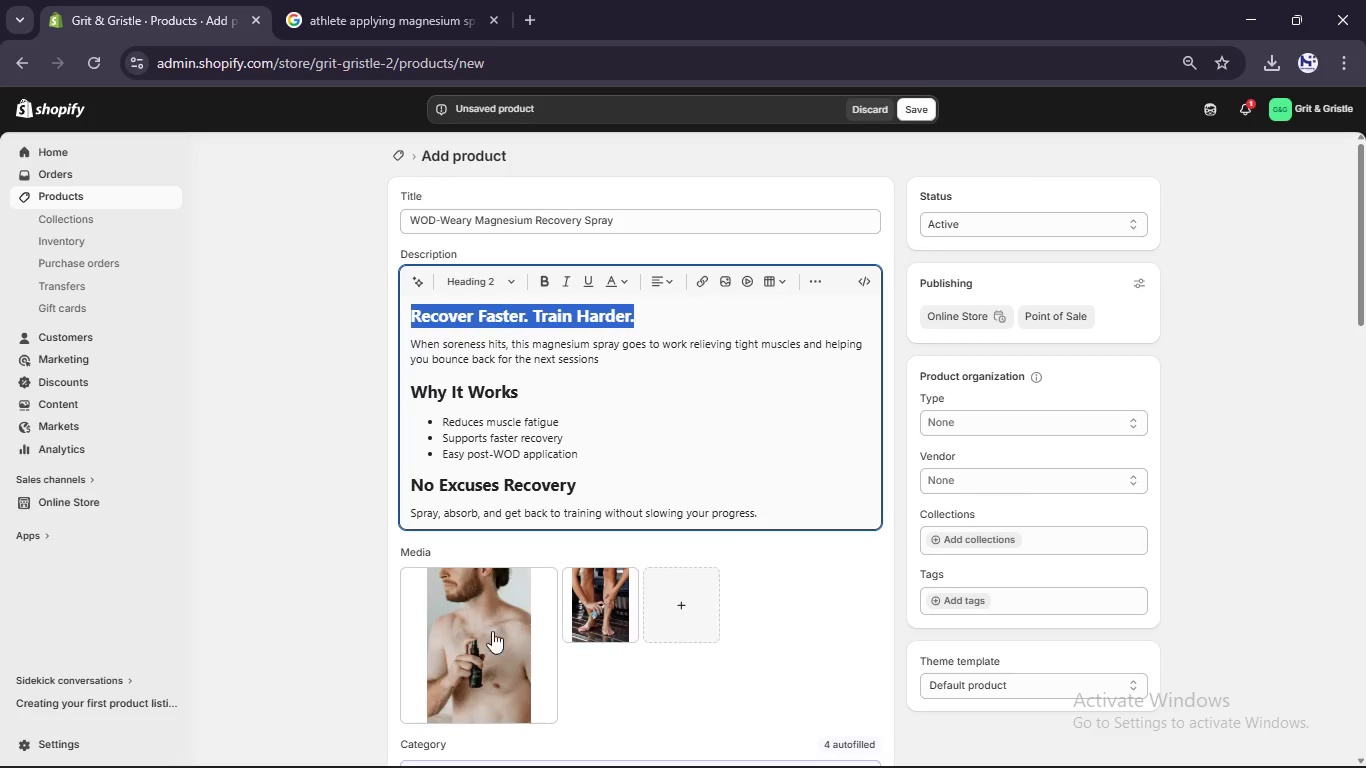 
left_click([488, 633])
 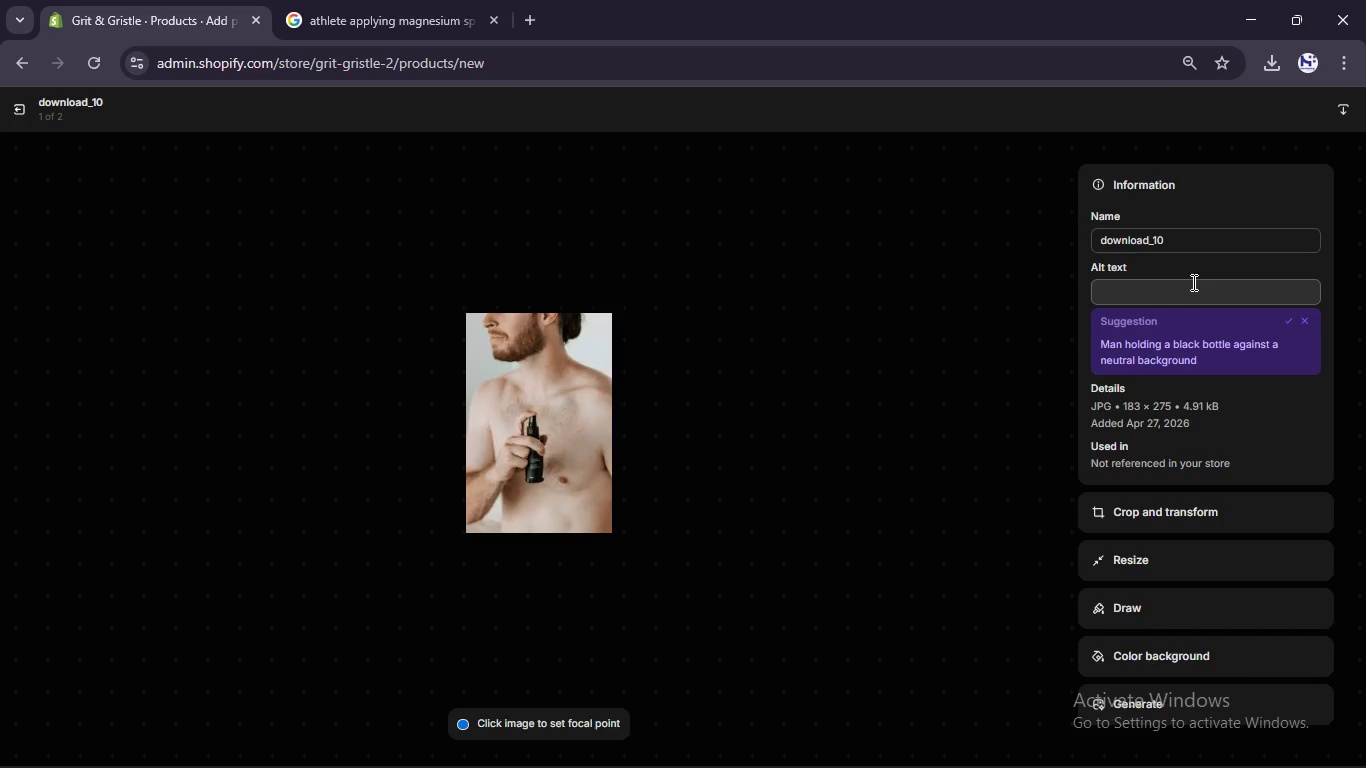 
left_click([1182, 297])
 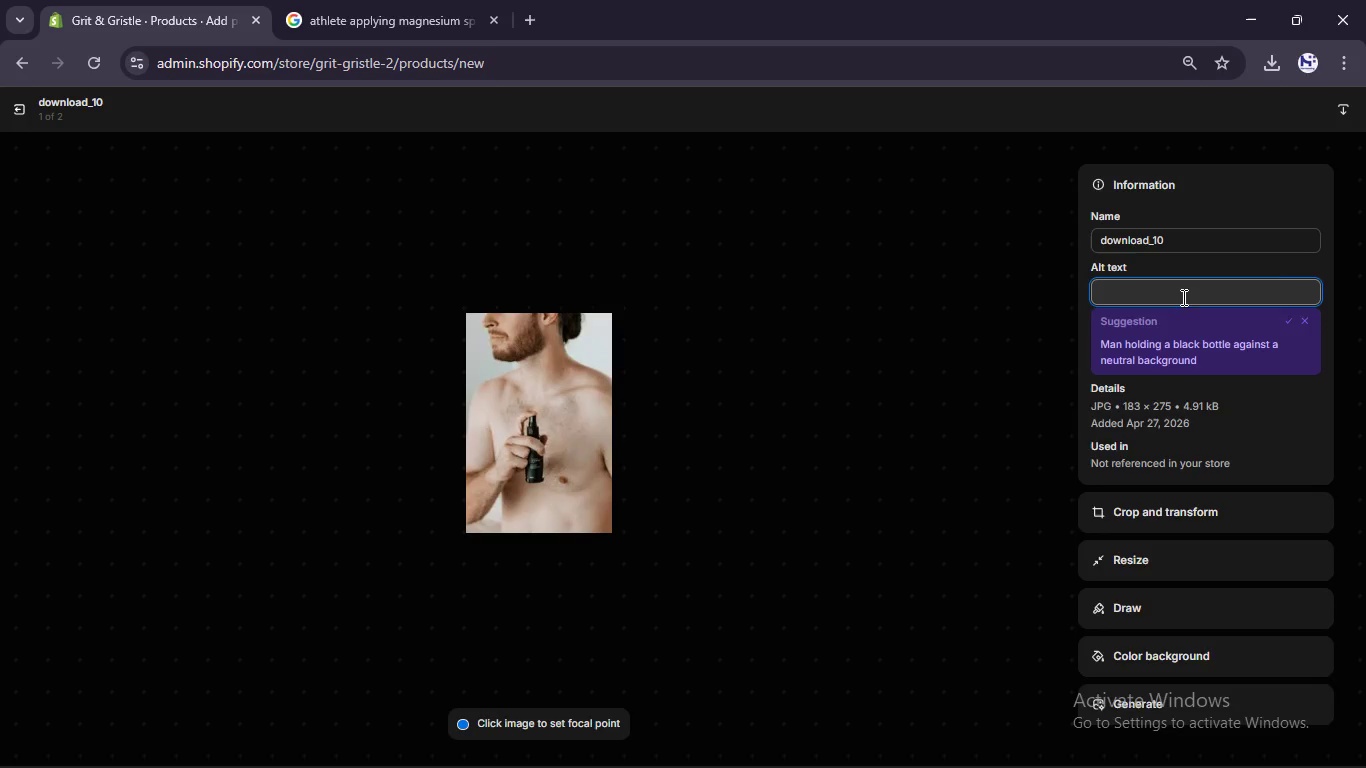 
key(Control+V)
 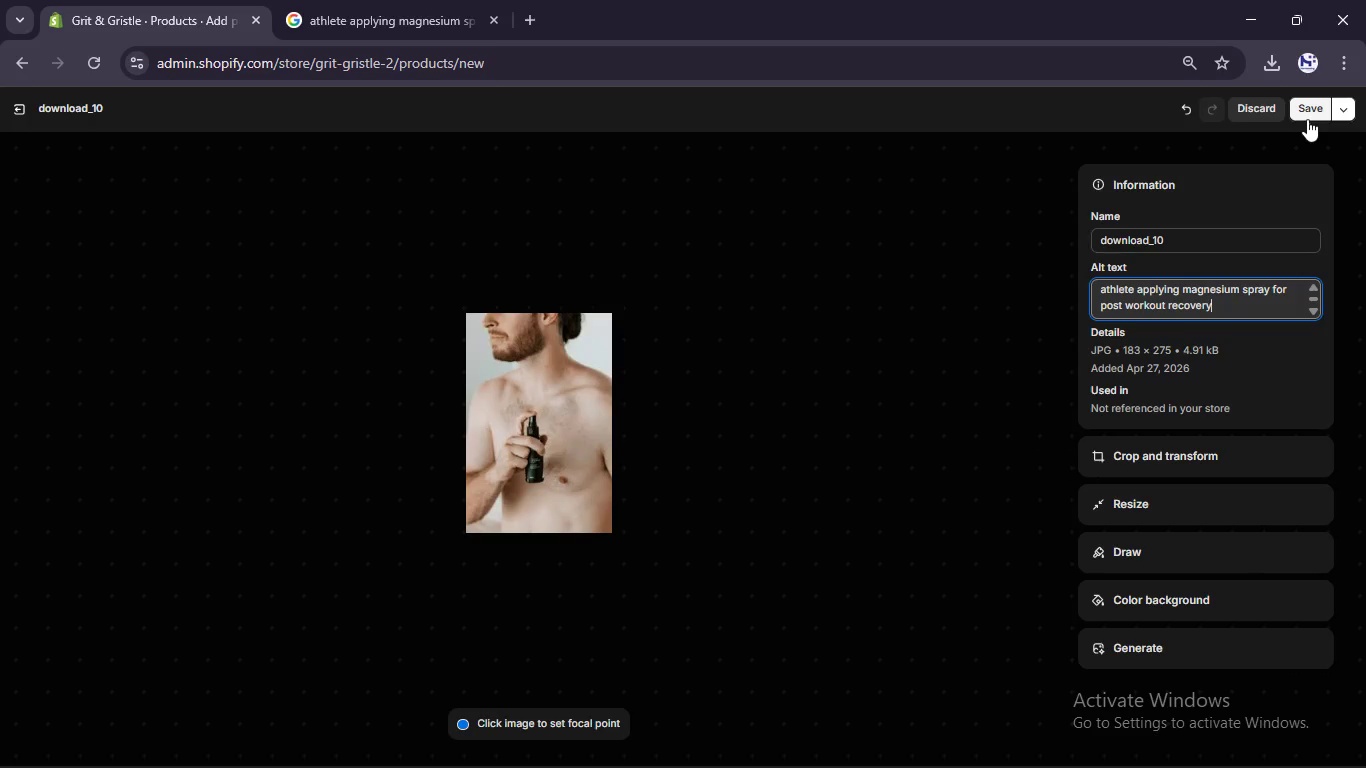 
left_click([1307, 110])
 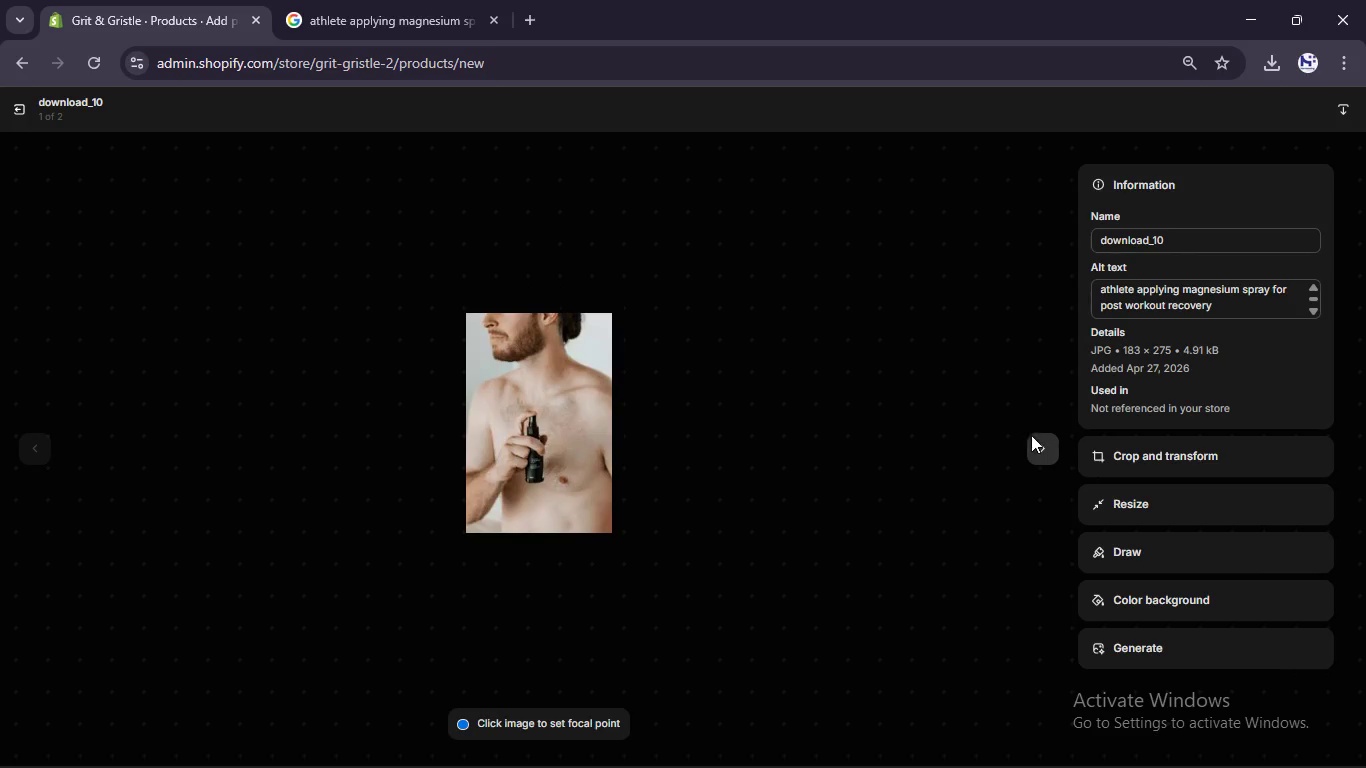 
left_click([1039, 445])
 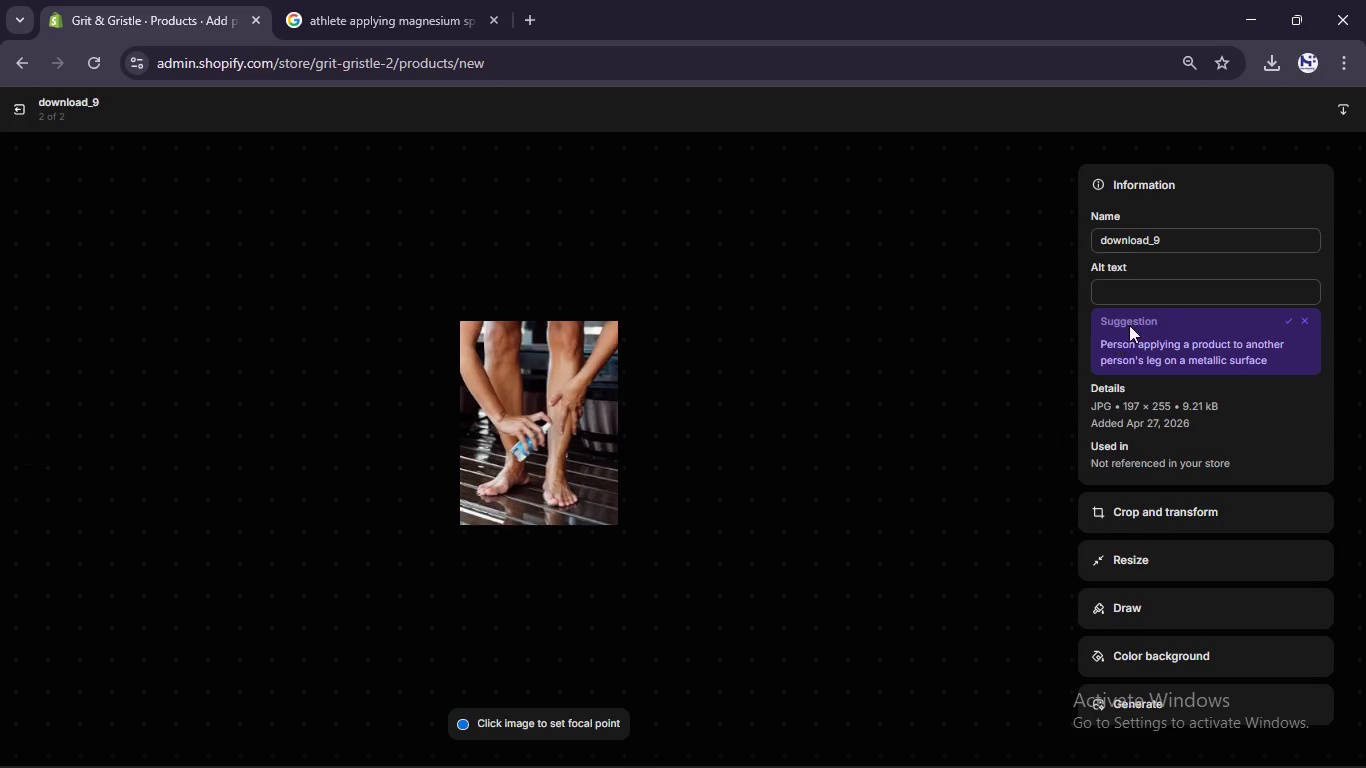 
left_click([1148, 298])
 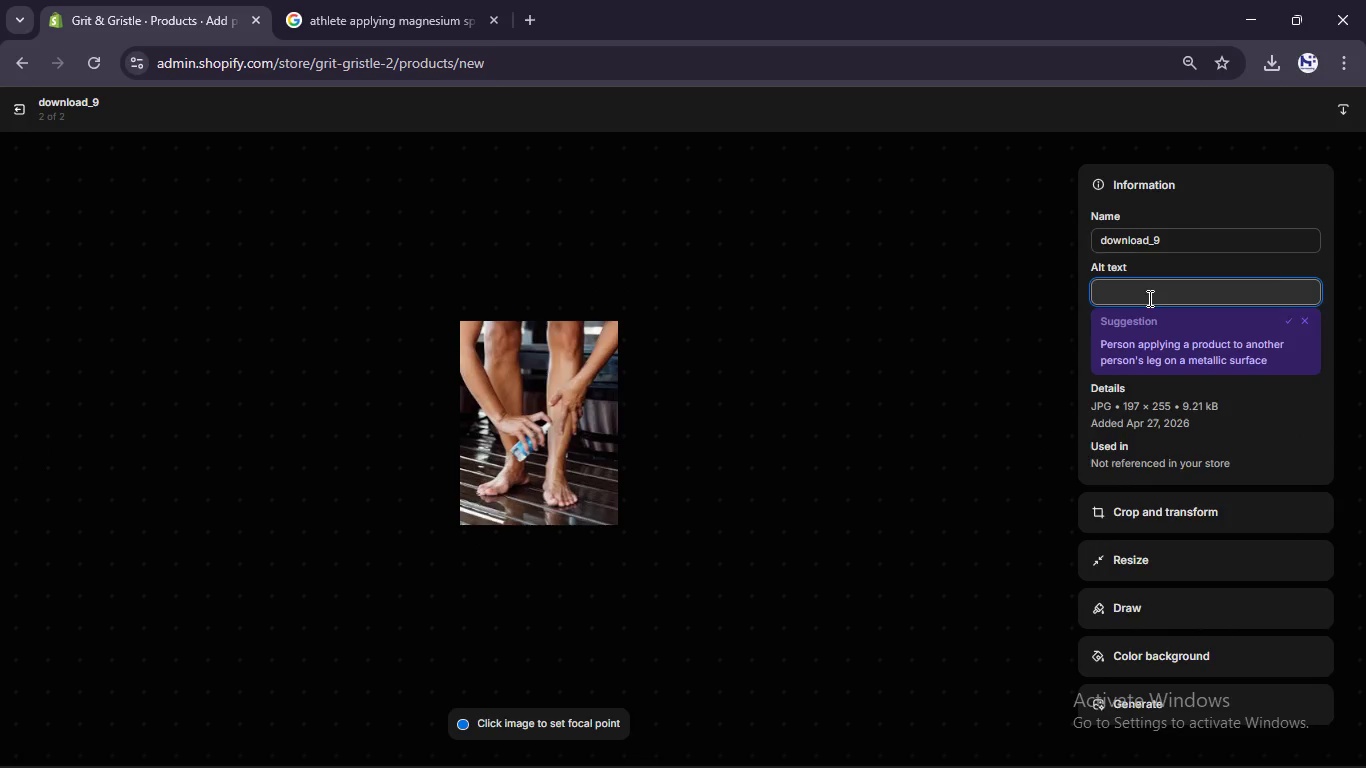 
key(Control+V)
 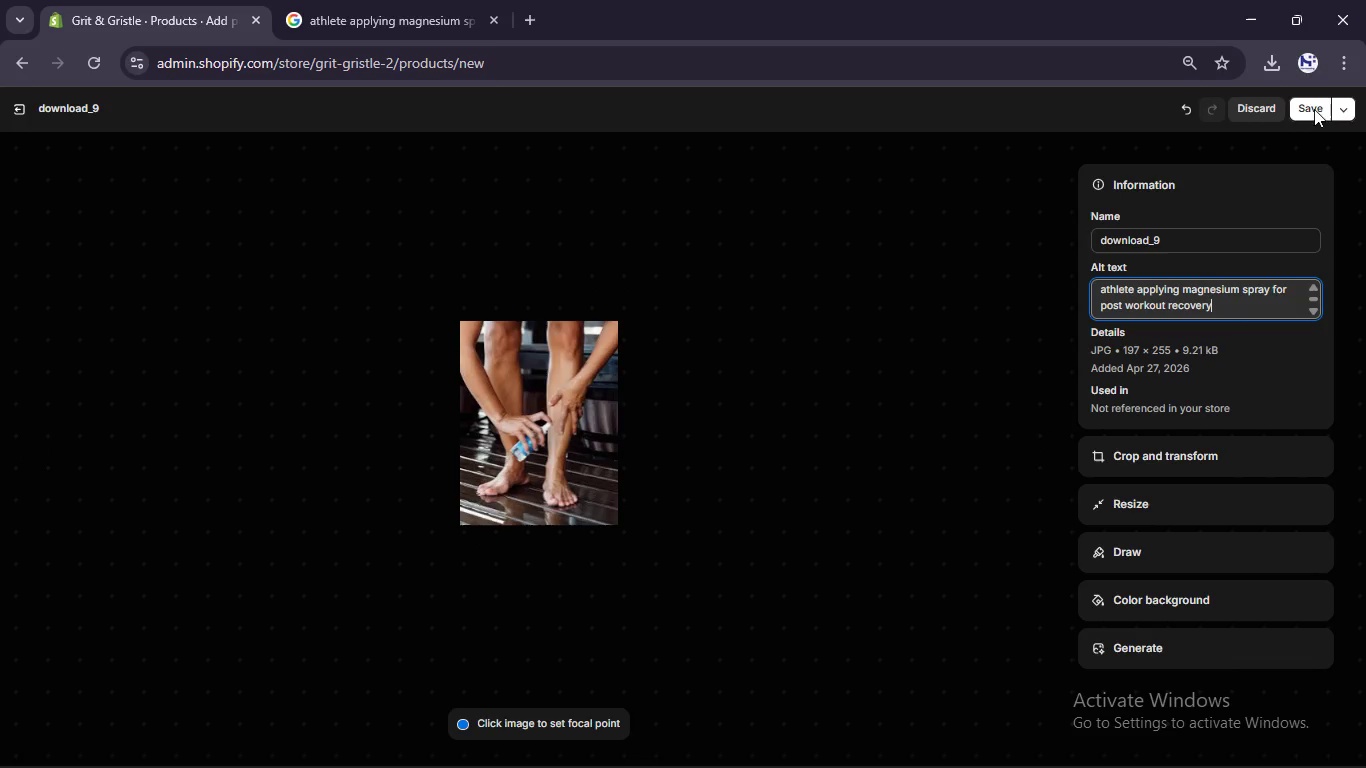 
left_click([1313, 112])
 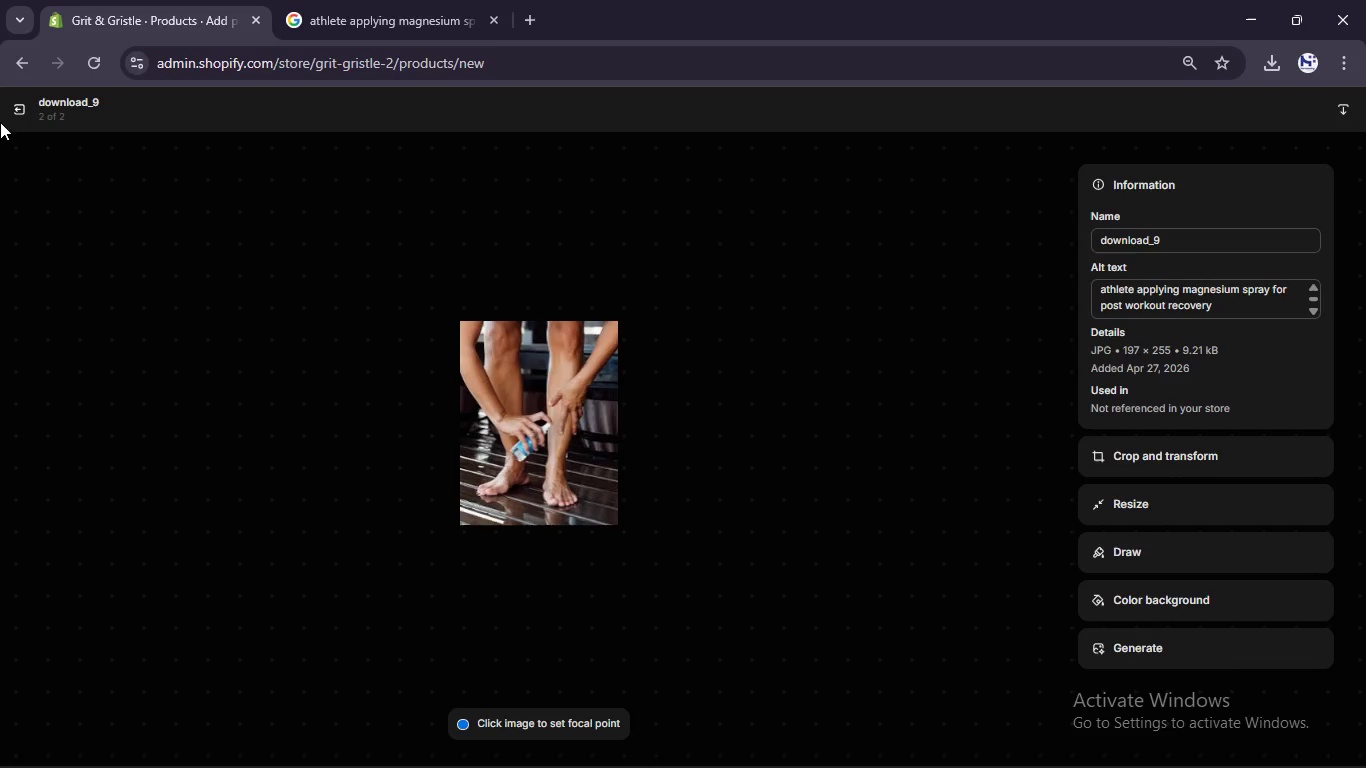 
left_click([12, 109])
 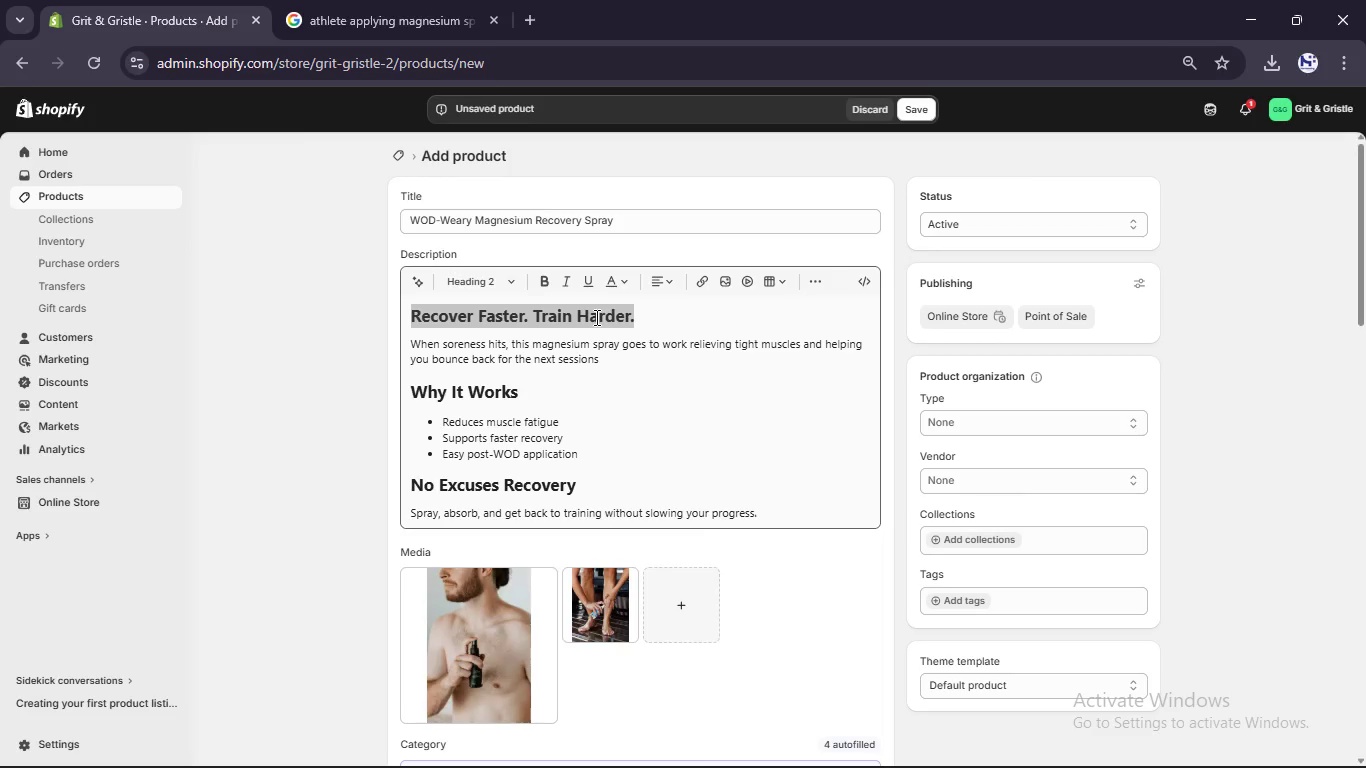 
scroll: coordinate [595, 317], scroll_direction: up, amount: 7.0
 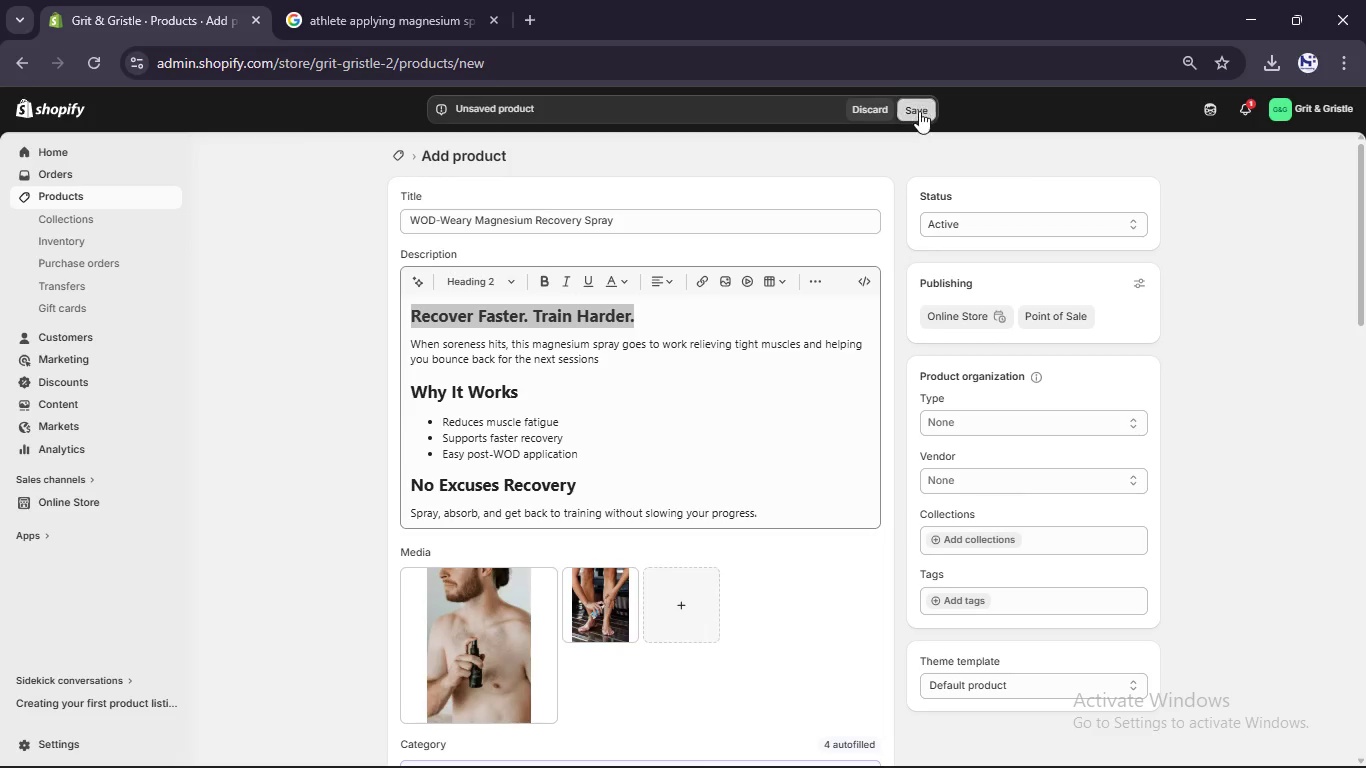 
left_click([919, 111])
 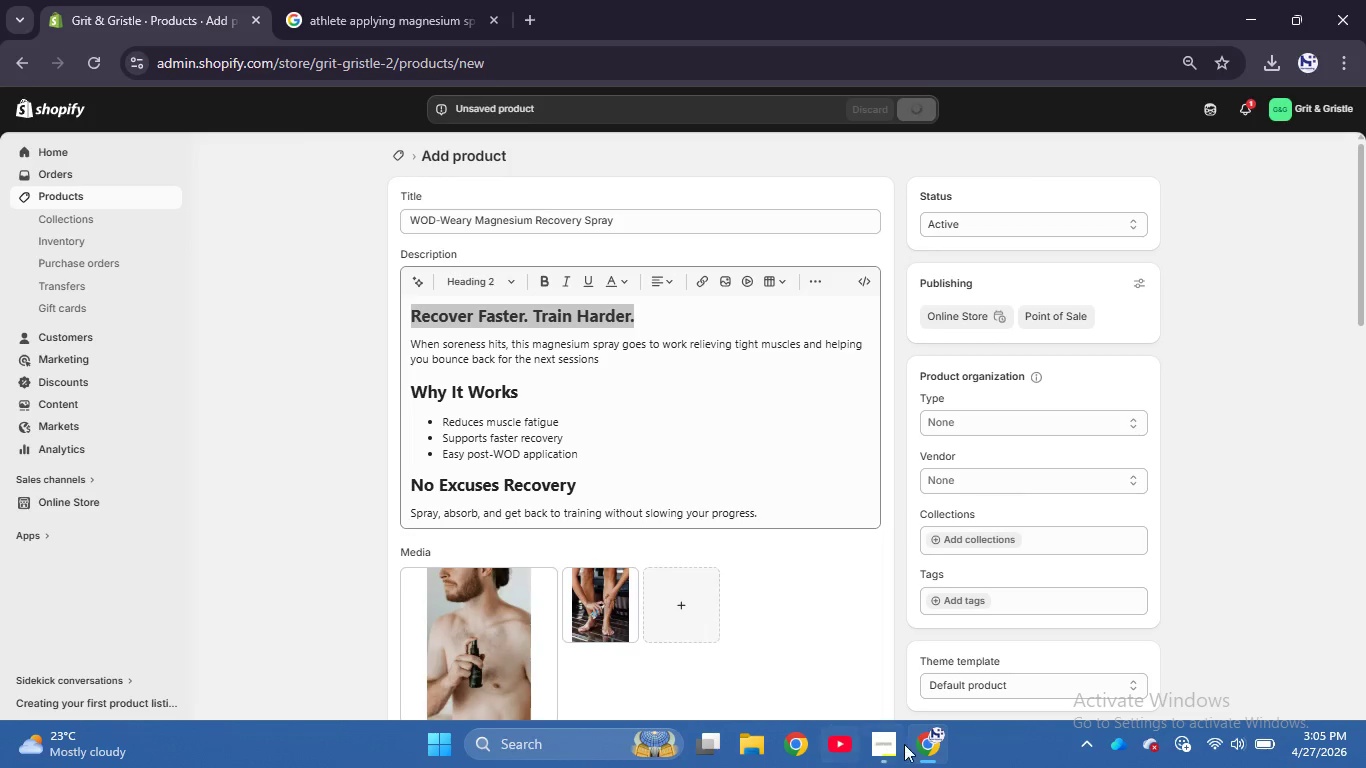 
left_click([908, 744])
 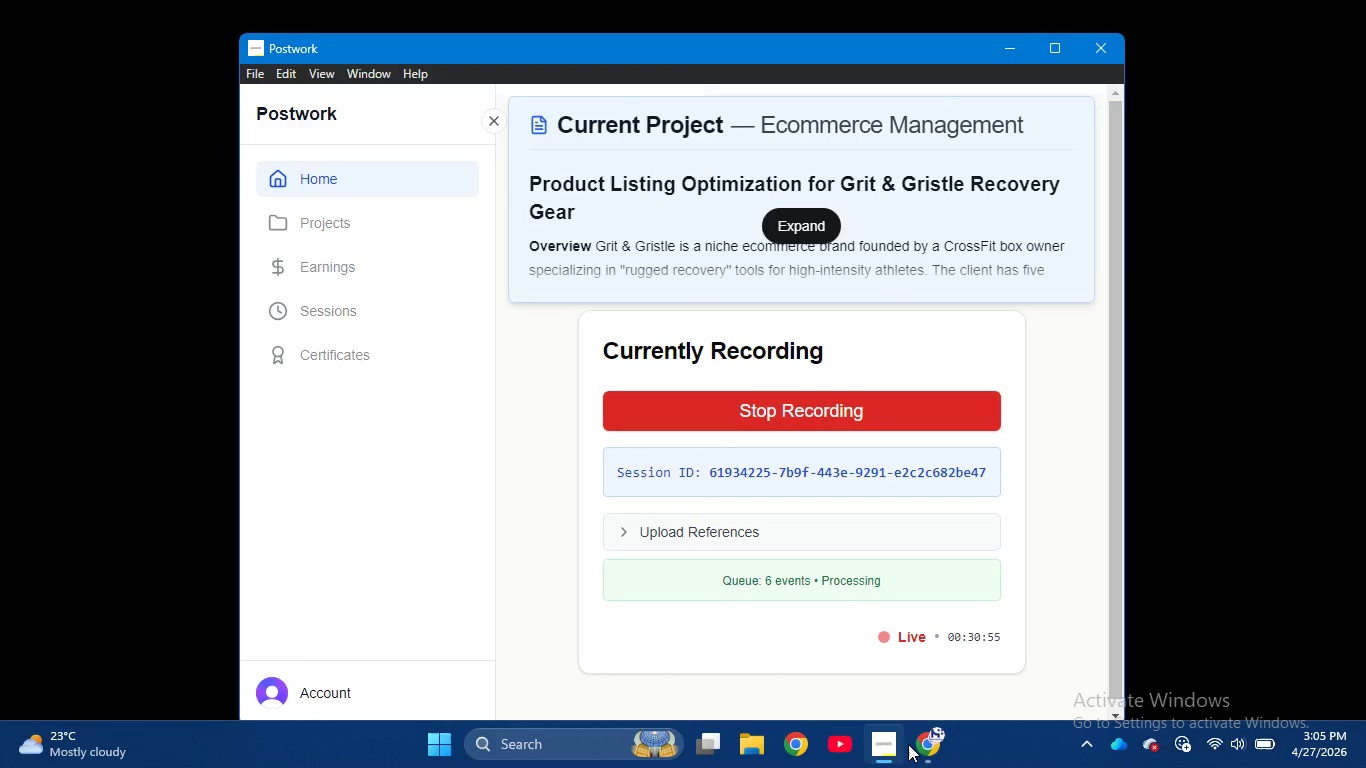 
left_click([927, 743])
 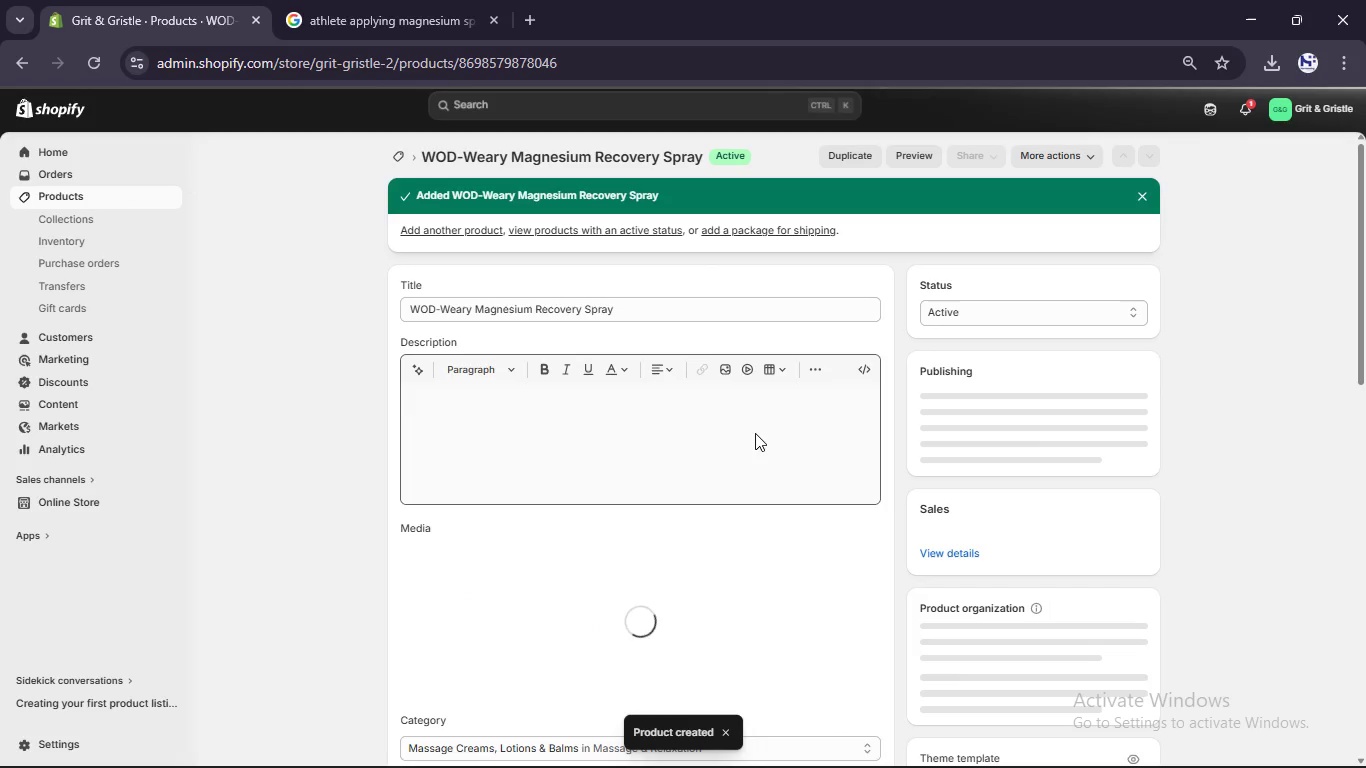 
wait(5.69)
 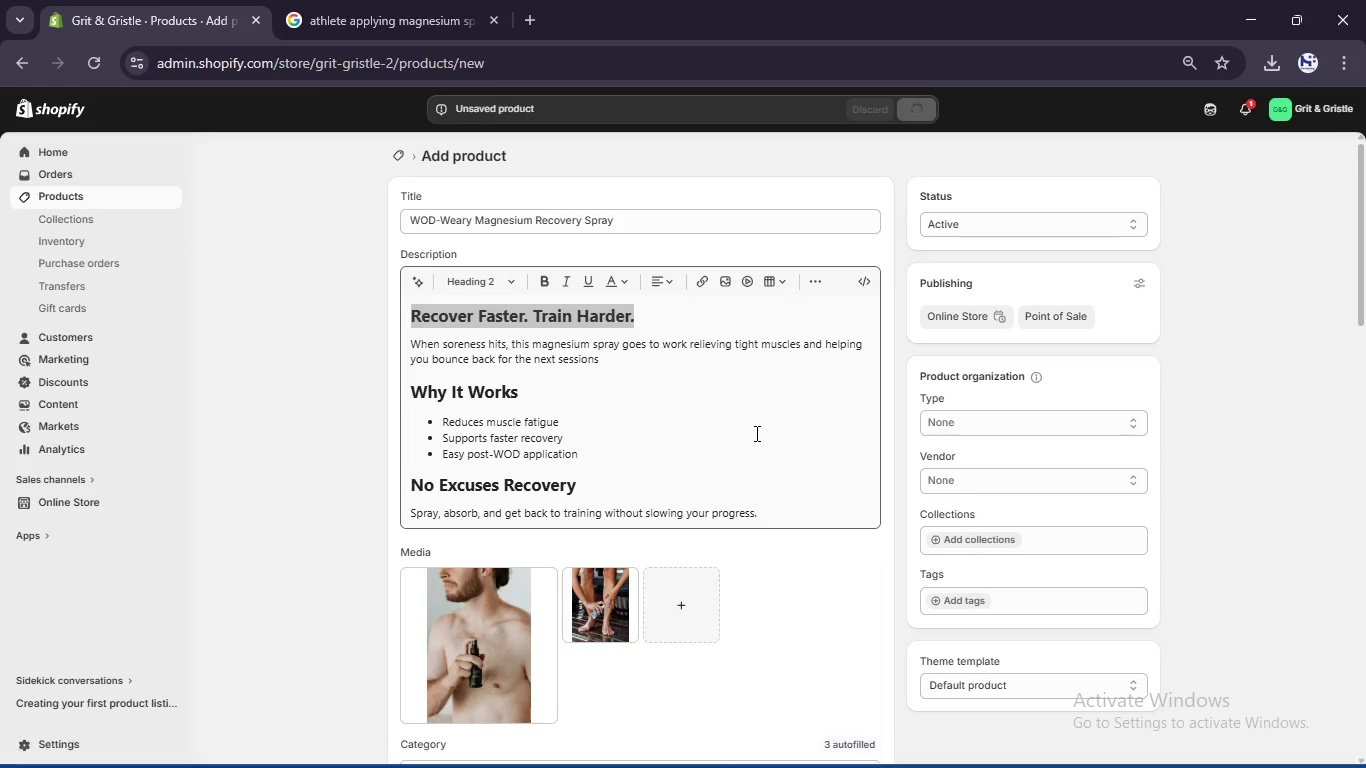 
scroll: coordinate [755, 433], scroll_direction: up, amount: 5.0
 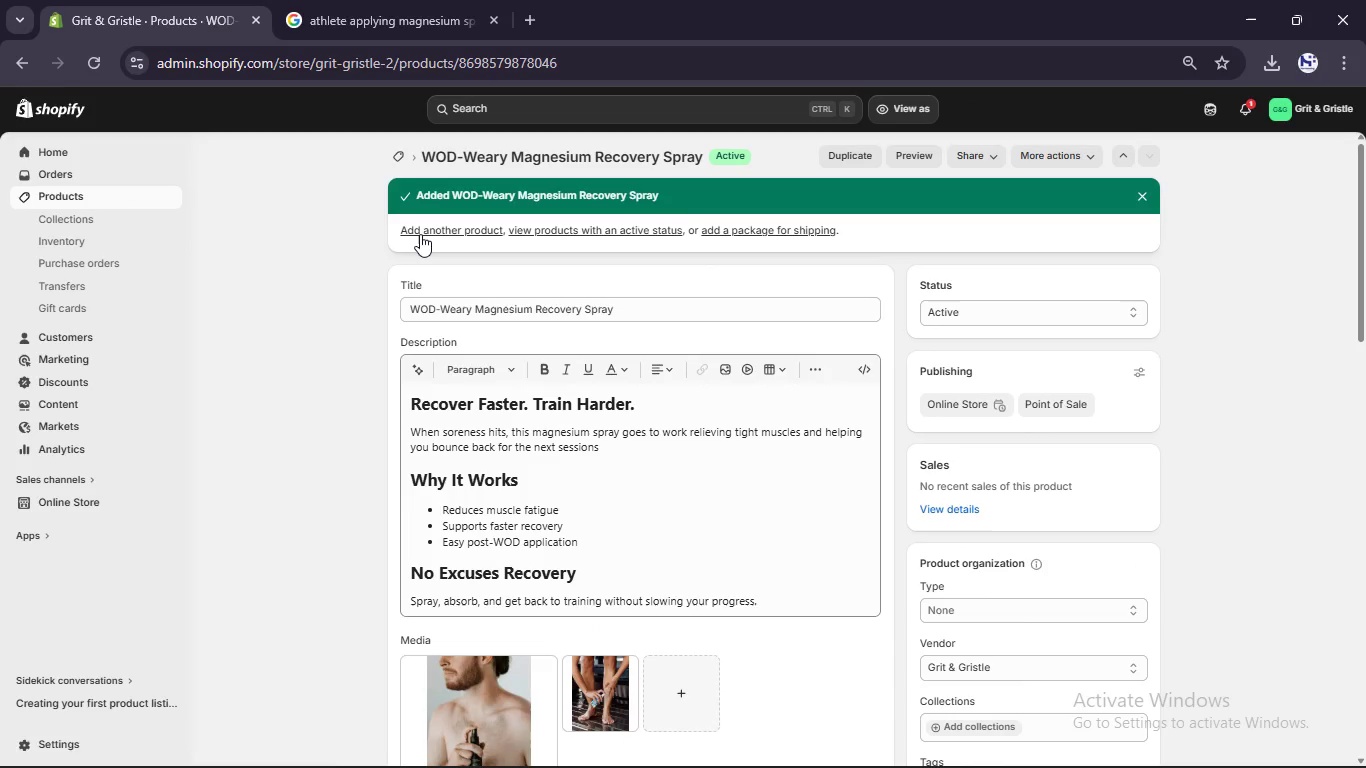 
left_click([420, 234])
 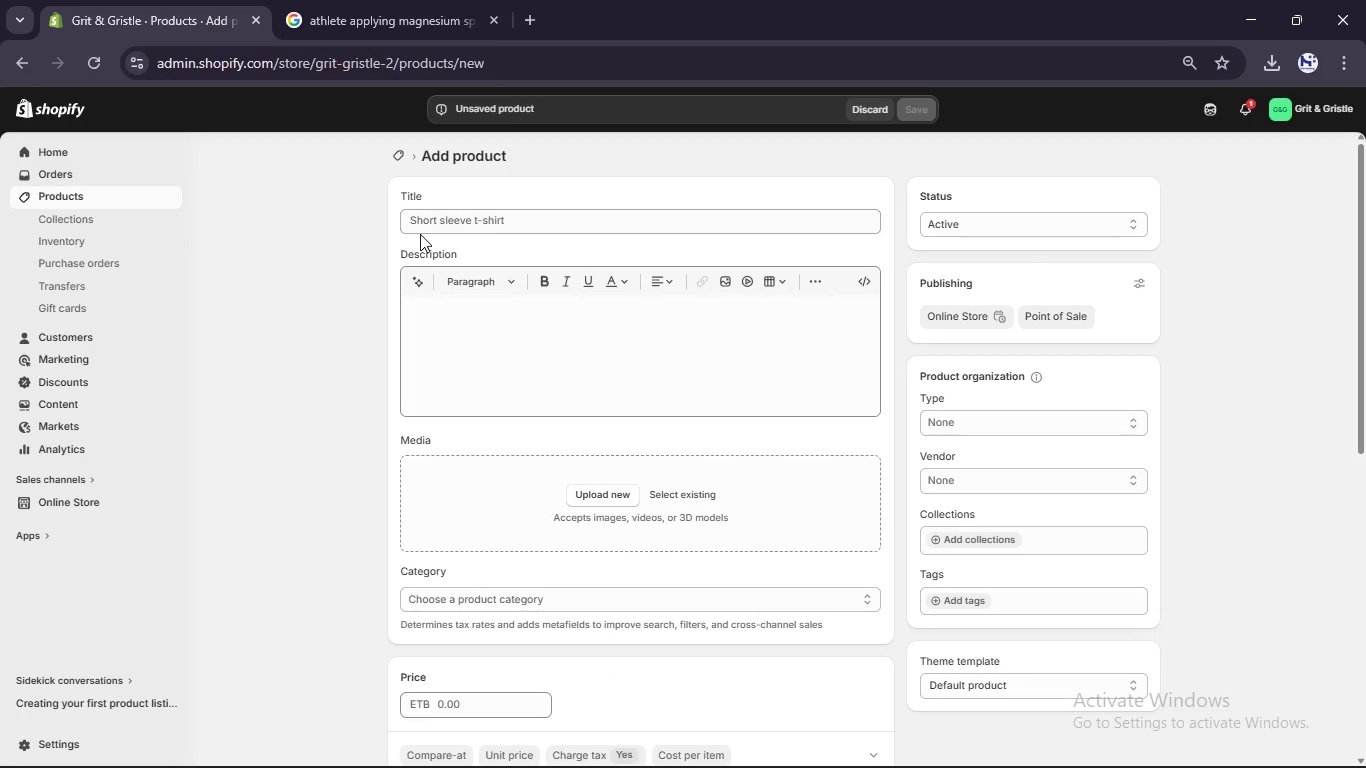 
left_click([437, 228])
 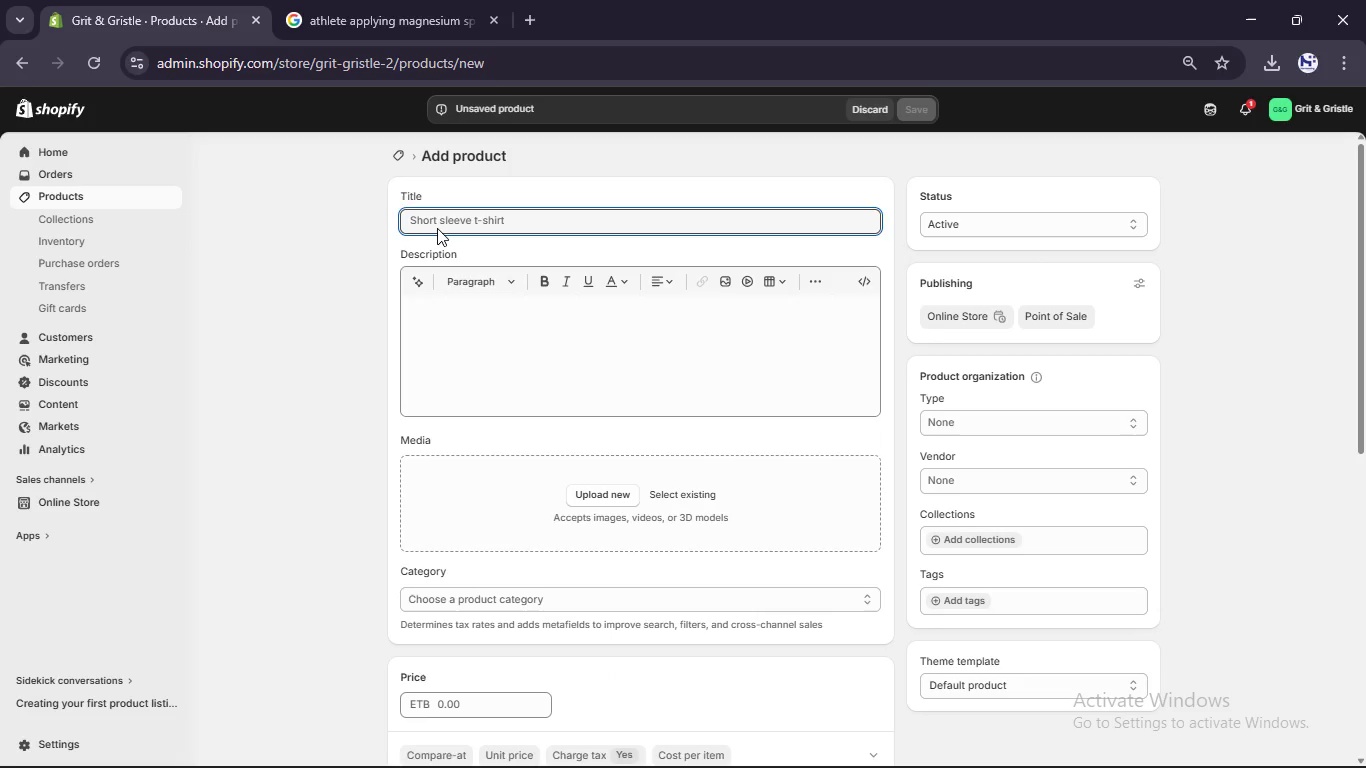 
type(Precision Oint)
key(Backspace)
key(Backspace)
key(Backspace)
key(Backspace)
type(Point Mobility Lacrosse Ball)
 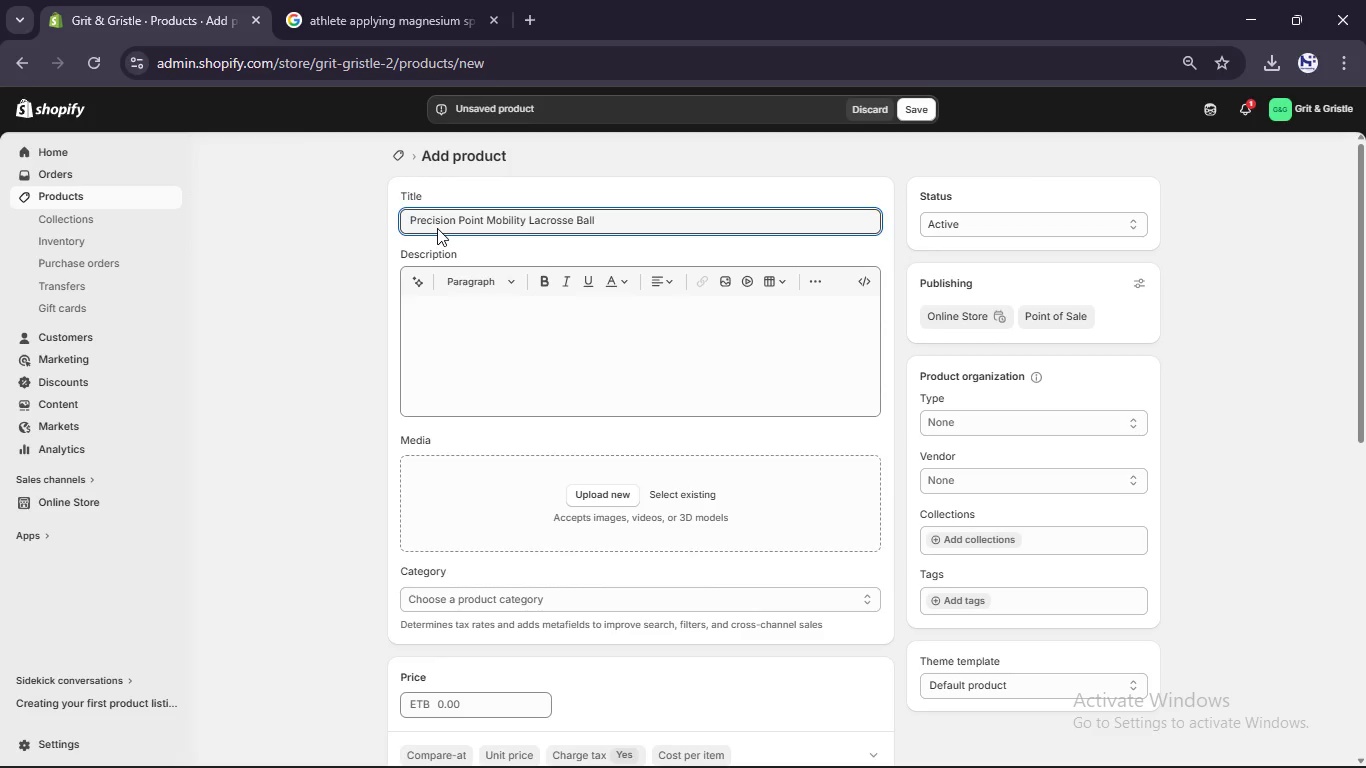 
left_click([972, 415])
 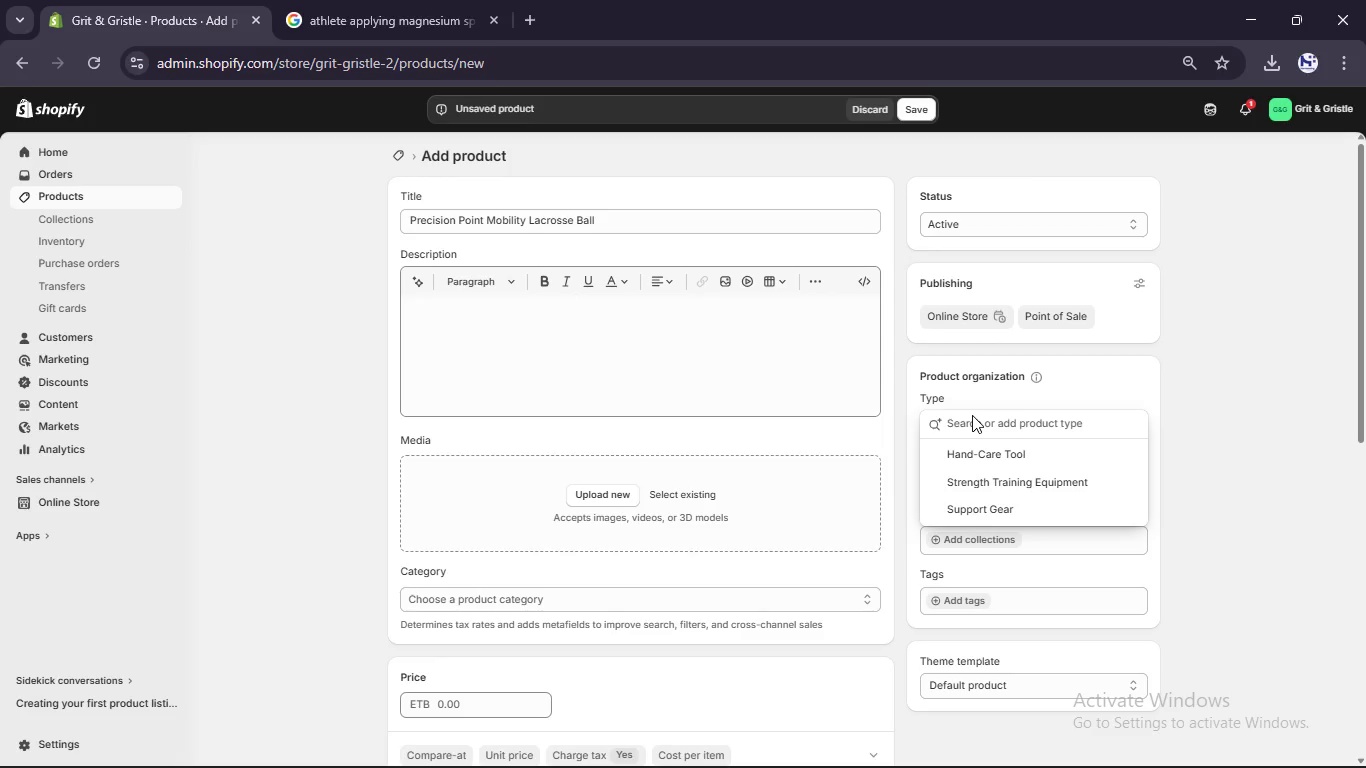 
wait(5.2)
 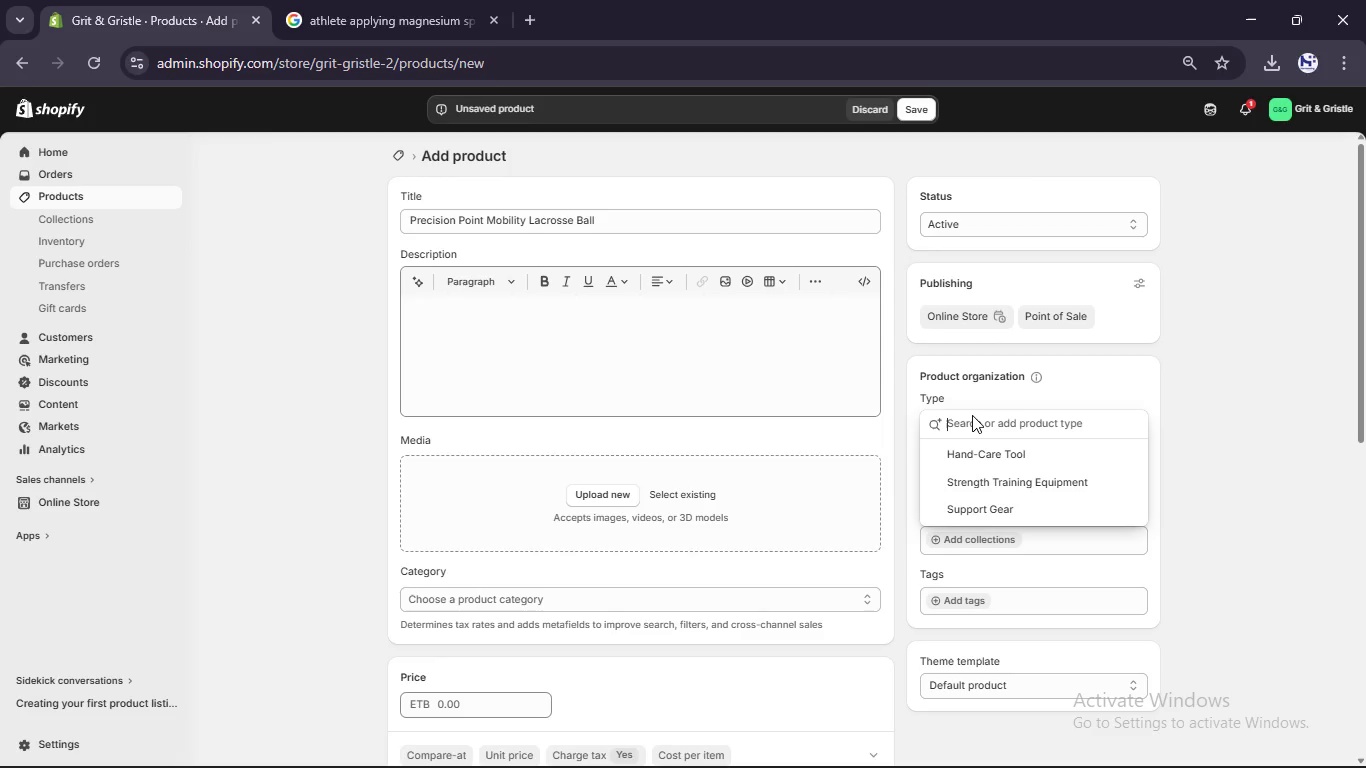 
type(Mobility Tool)
 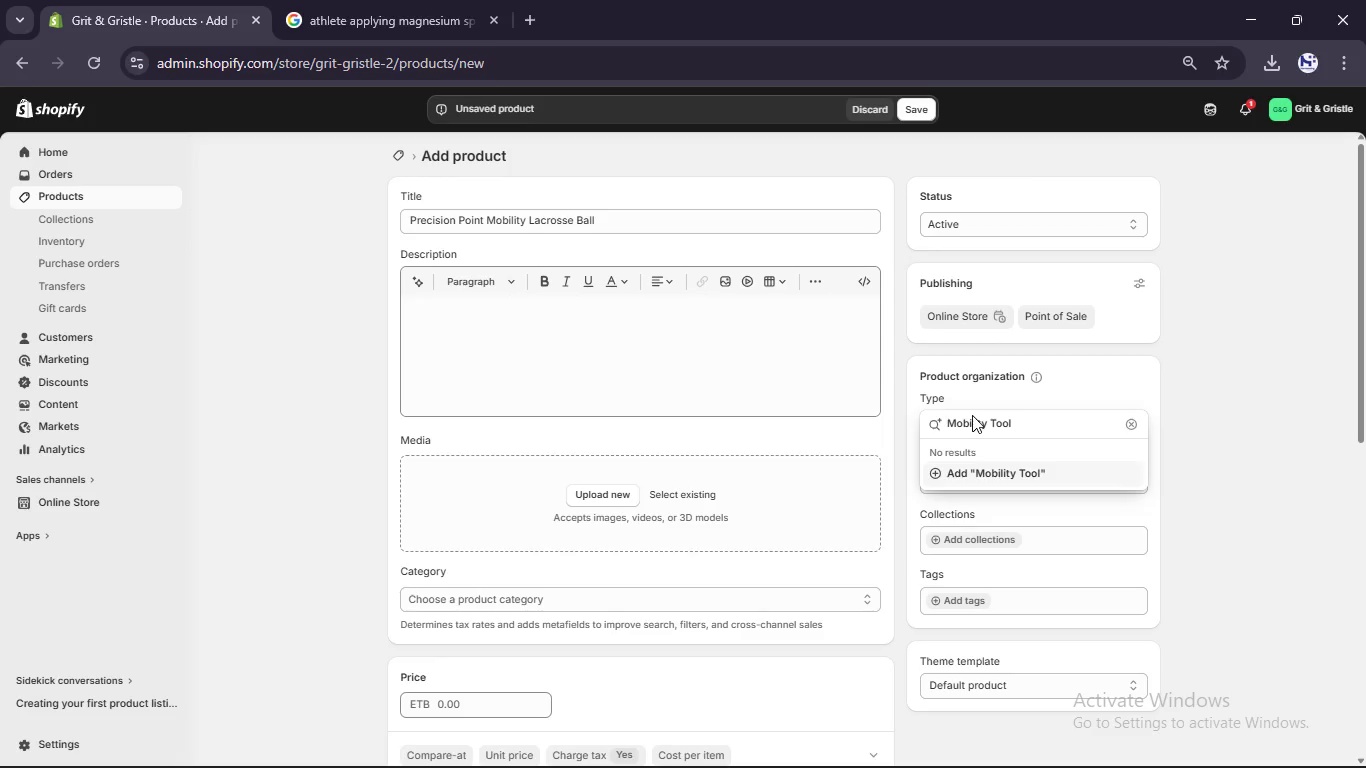 
left_click([980, 466])
 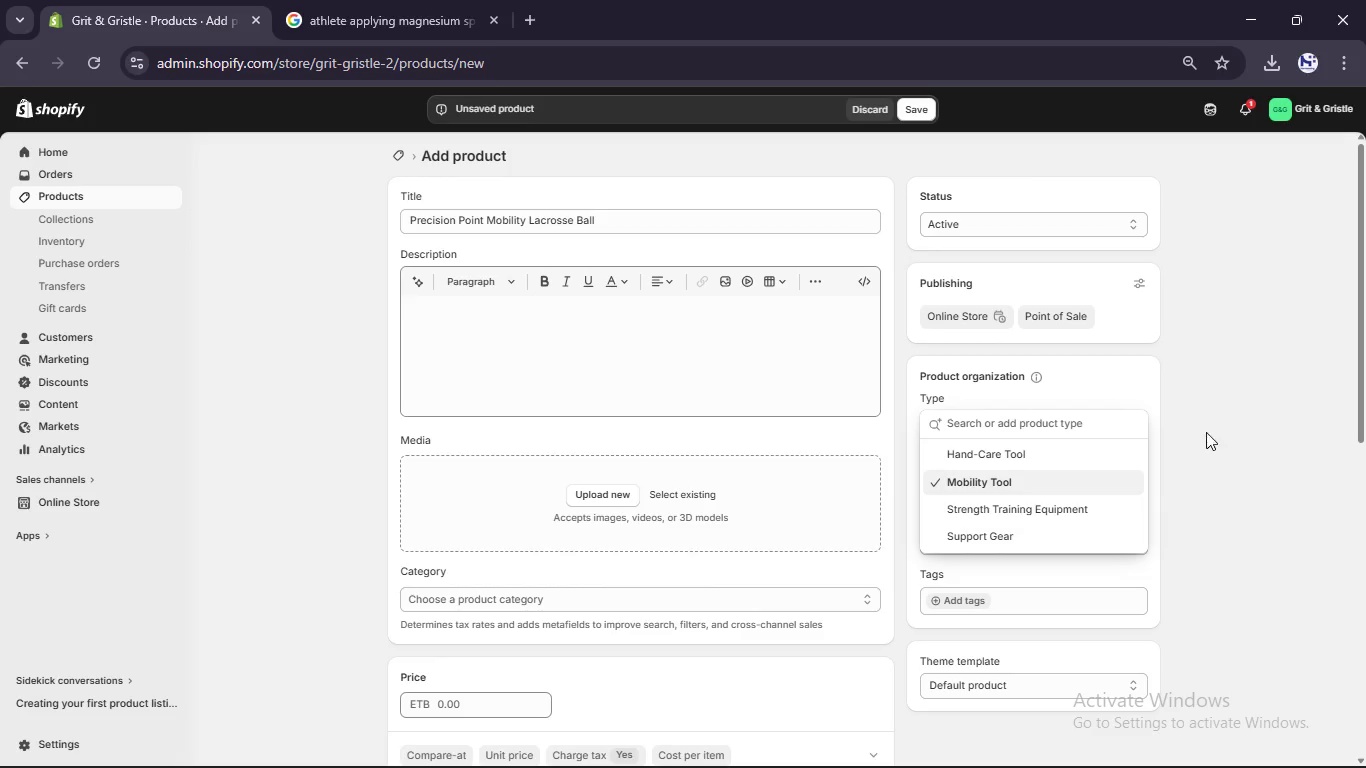 
left_click([1202, 435])
 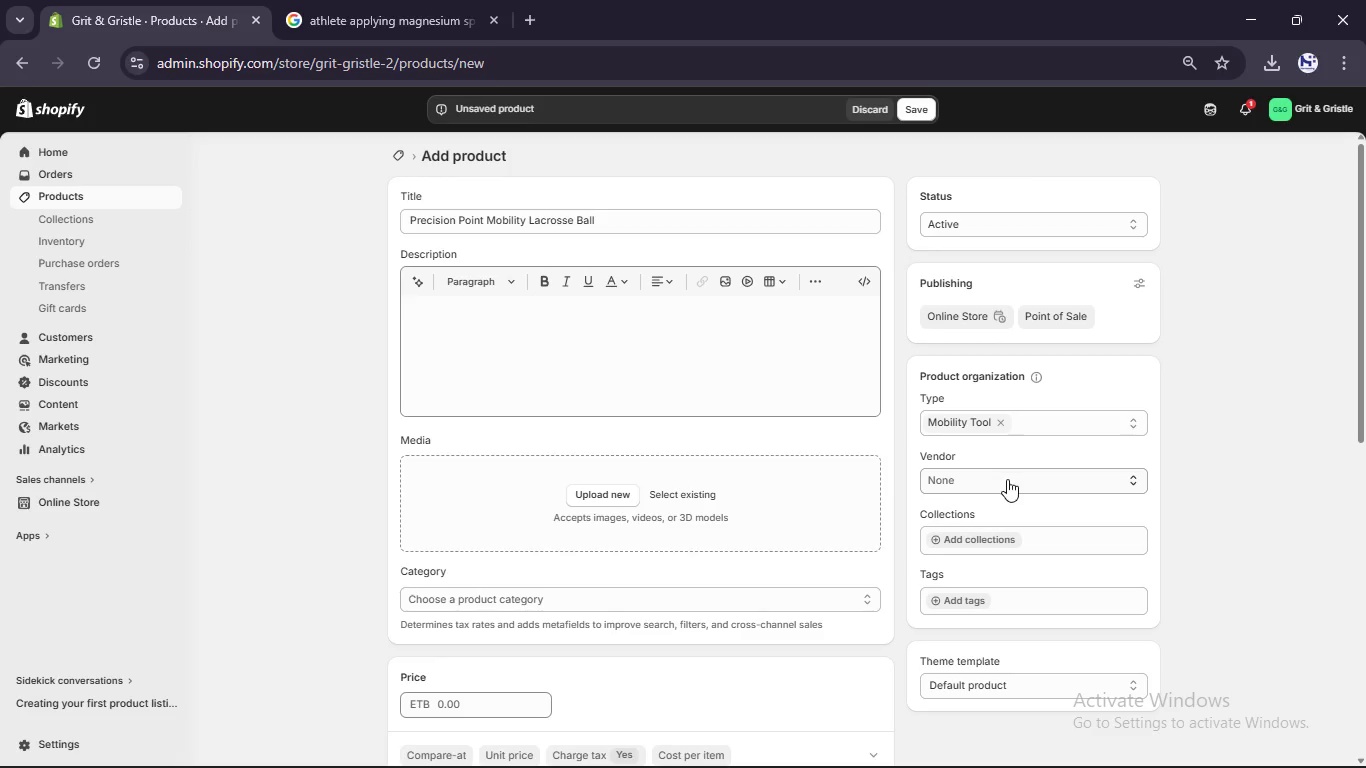 
left_click([1007, 479])
 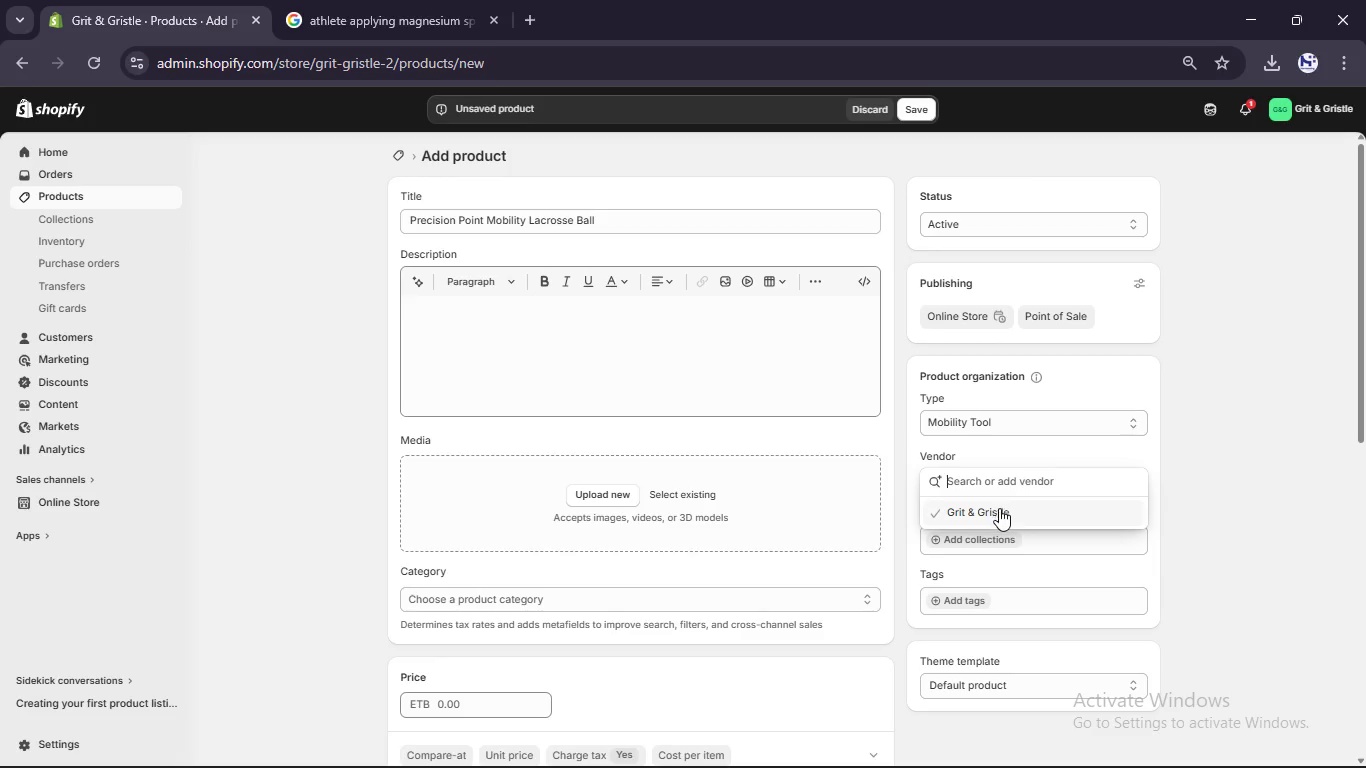 
left_click([999, 508])
 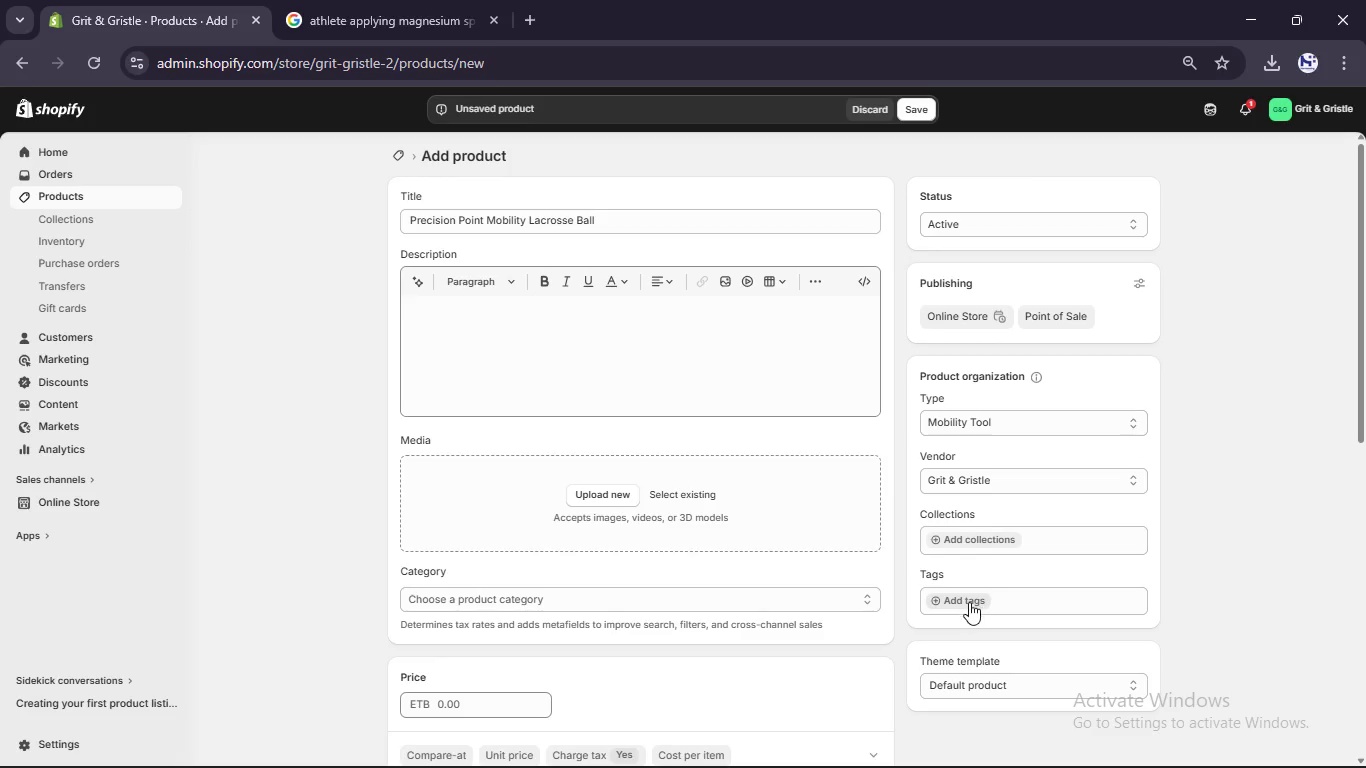 
left_click([969, 602])
 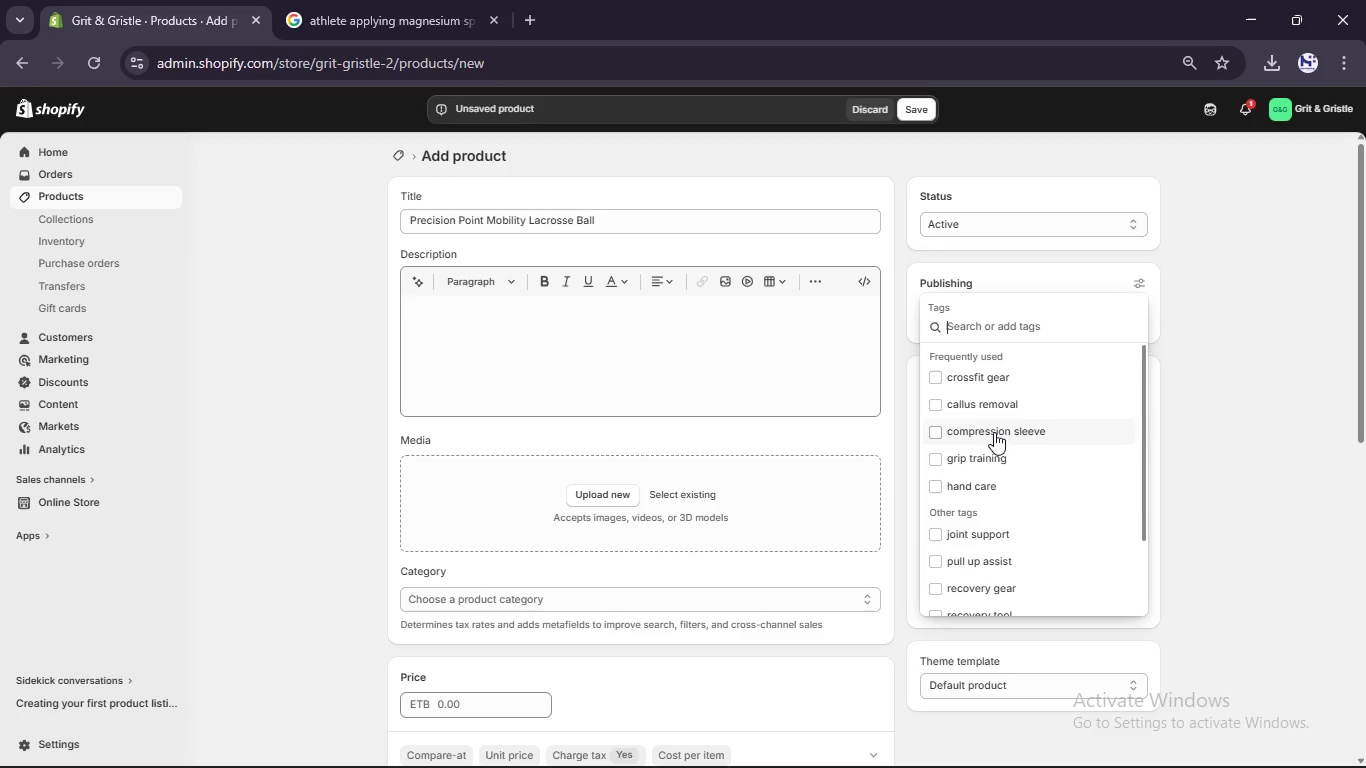 
scroll: coordinate [994, 432], scroll_direction: down, amount: 10.0
 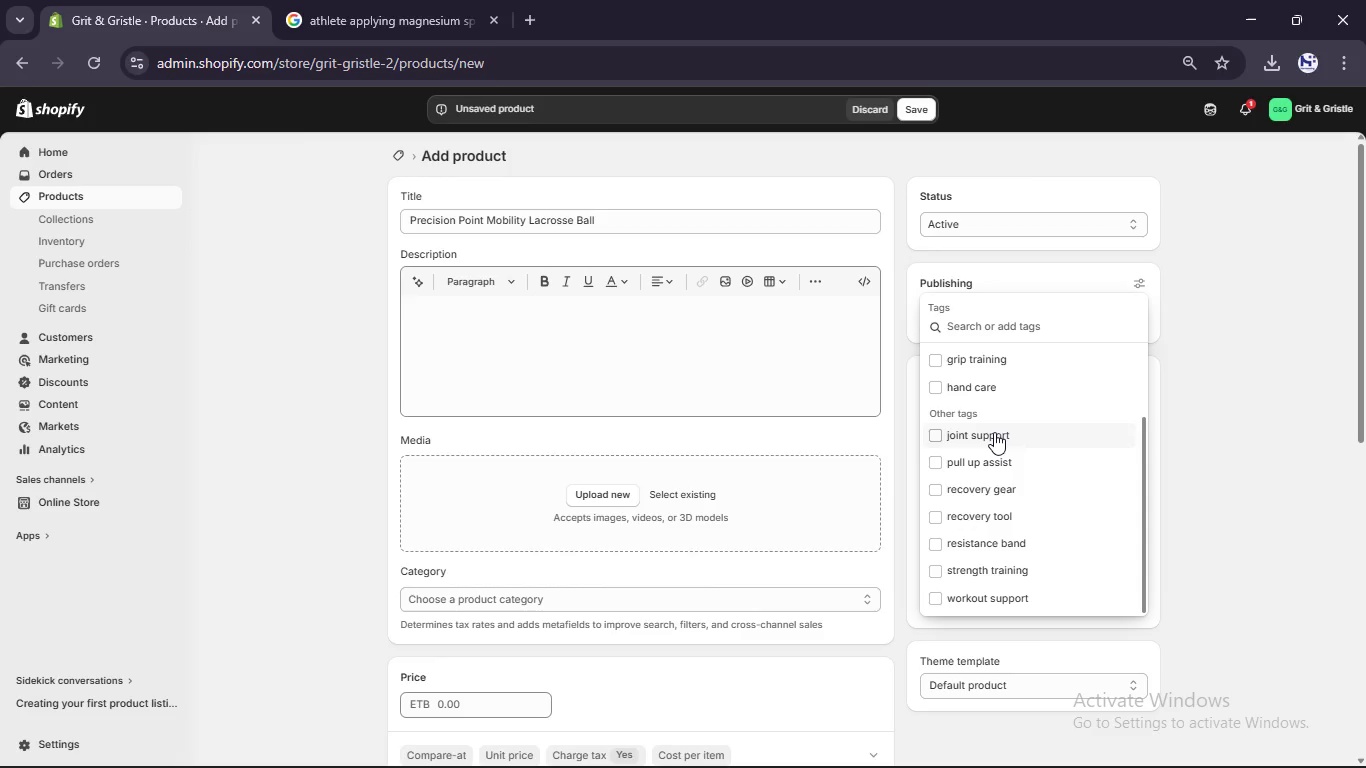 
scroll: coordinate [994, 432], scroll_direction: up, amount: 3.0
 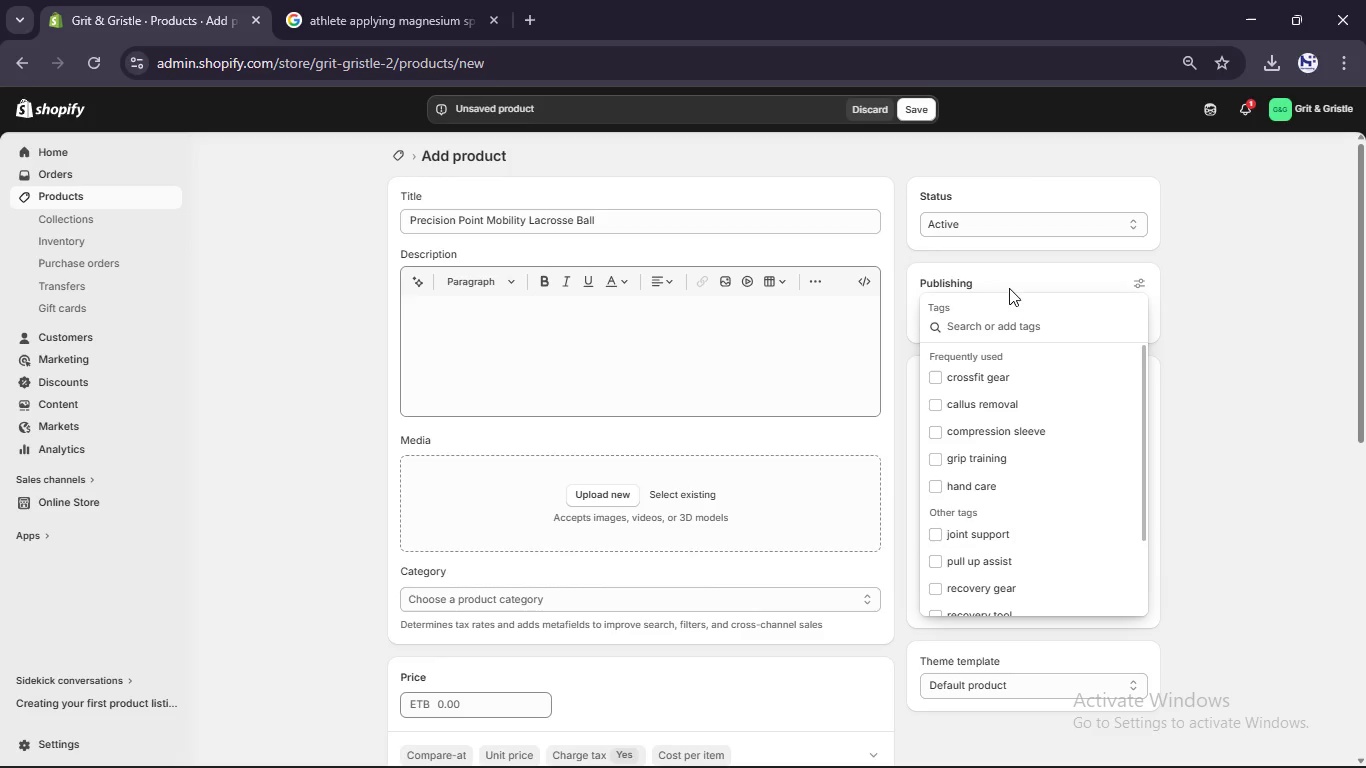 
type(mobility tool, a)
key(Backspace)
type(lacrosse ball, muscle release, trigger point)
 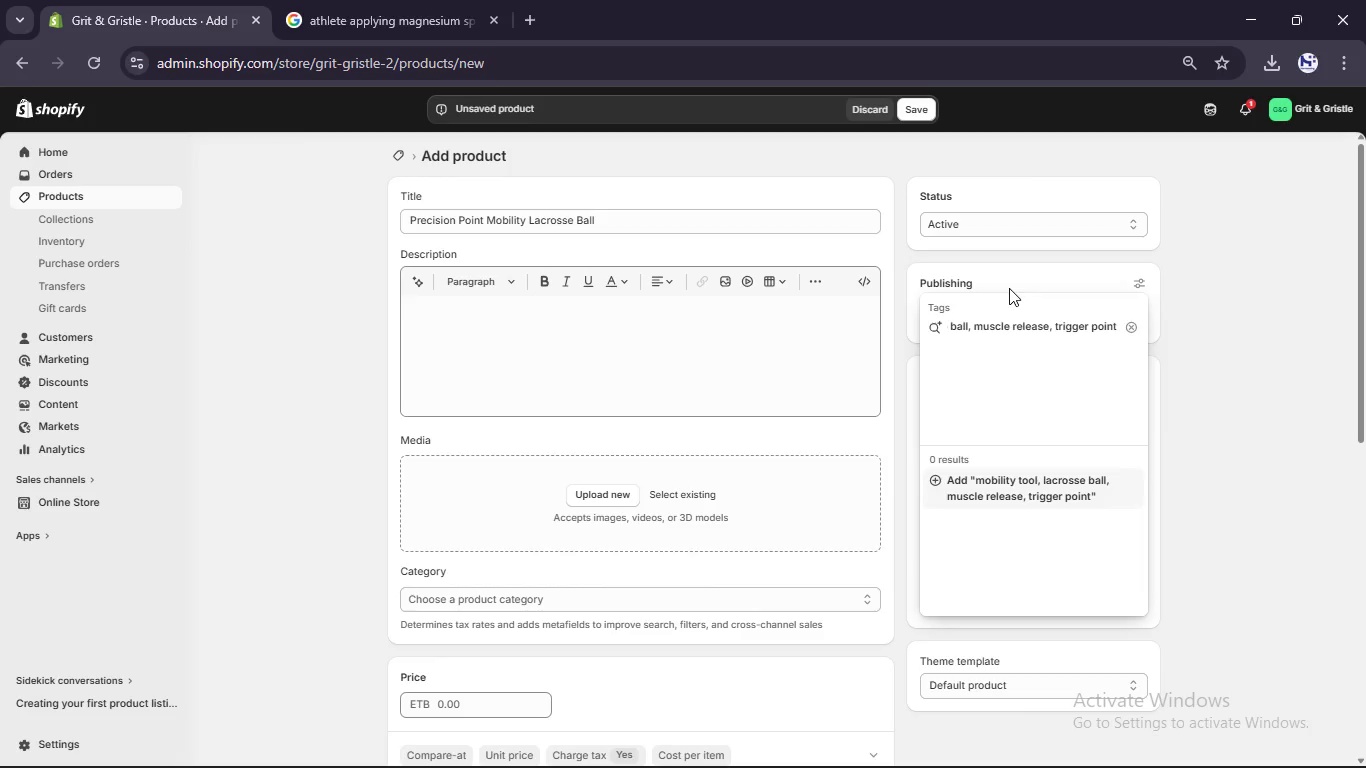 
key(Enter)
 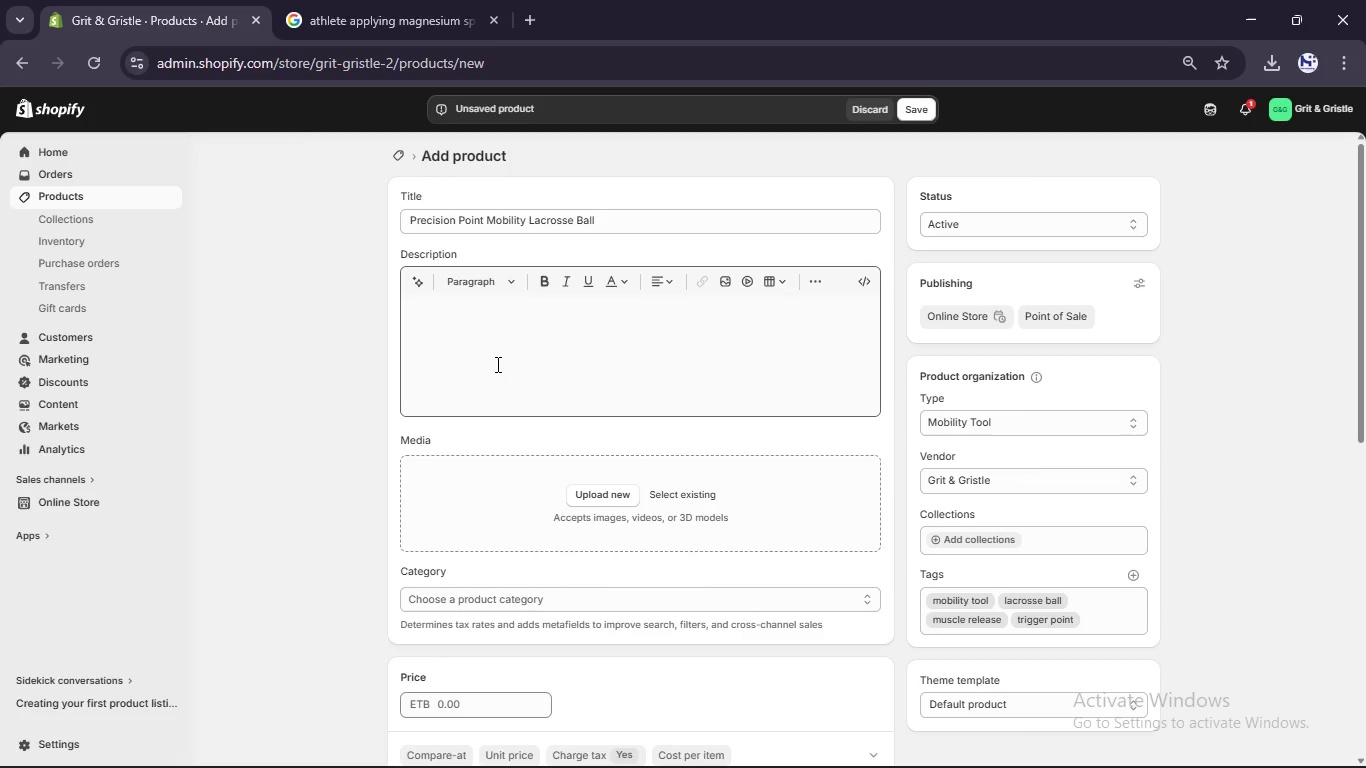 
scroll: coordinate [496, 364], scroll_direction: down, amount: 5.0
 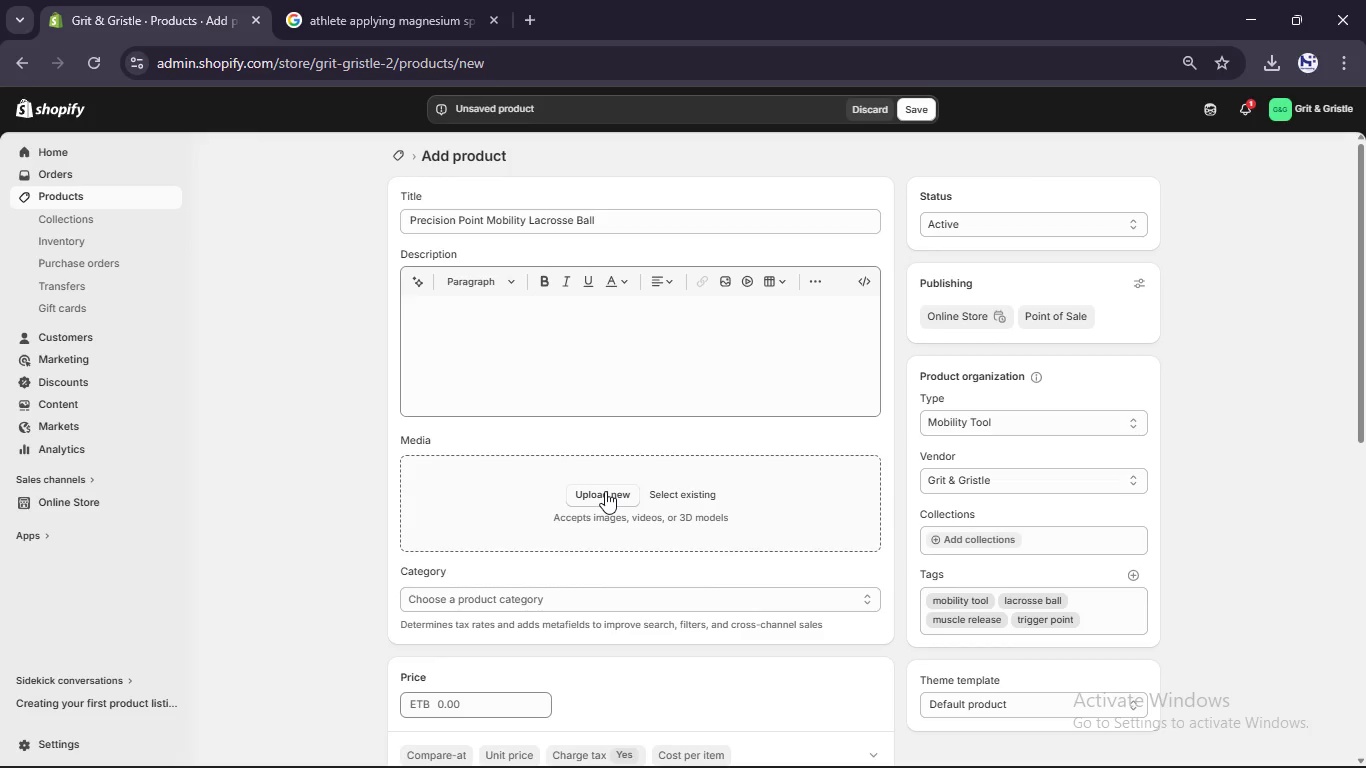 
left_click([605, 491])
 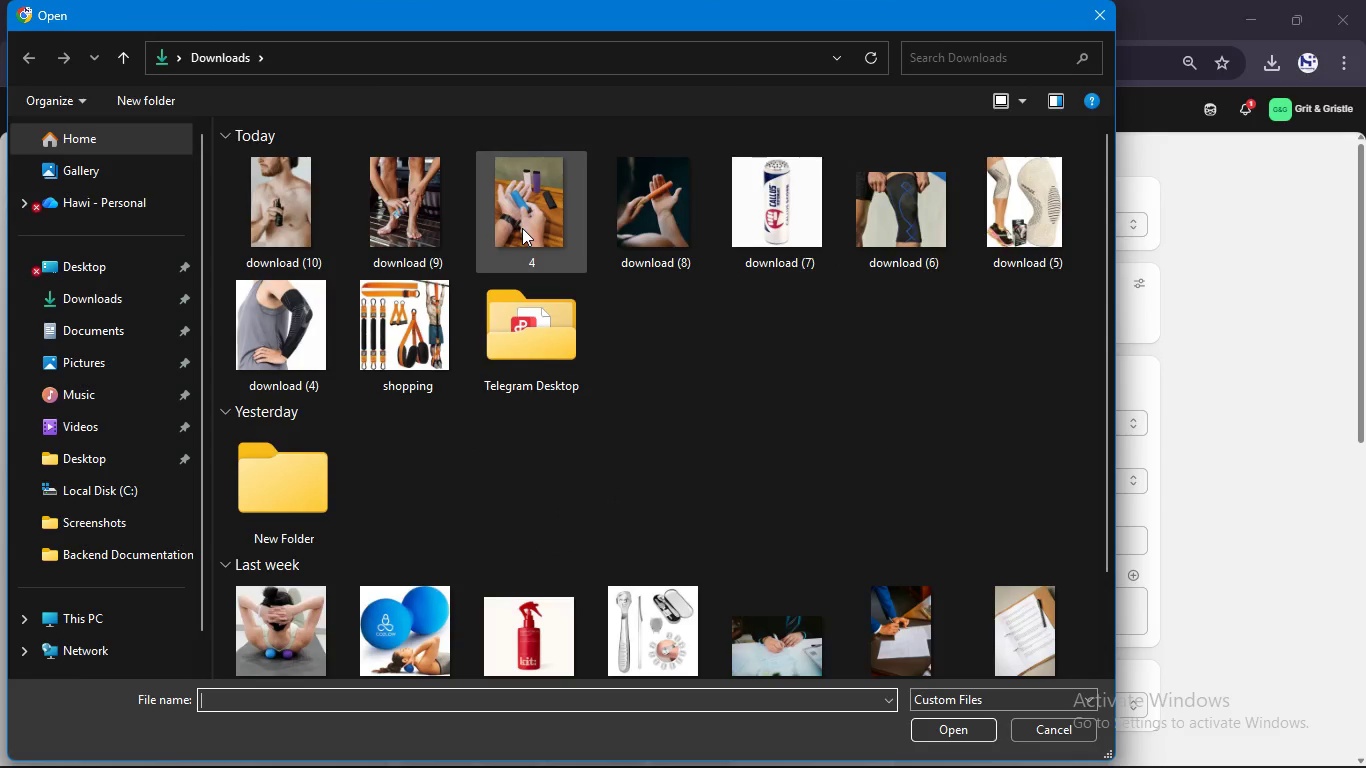 
scroll: coordinate [564, 322], scroll_direction: none, amount: 0.0
 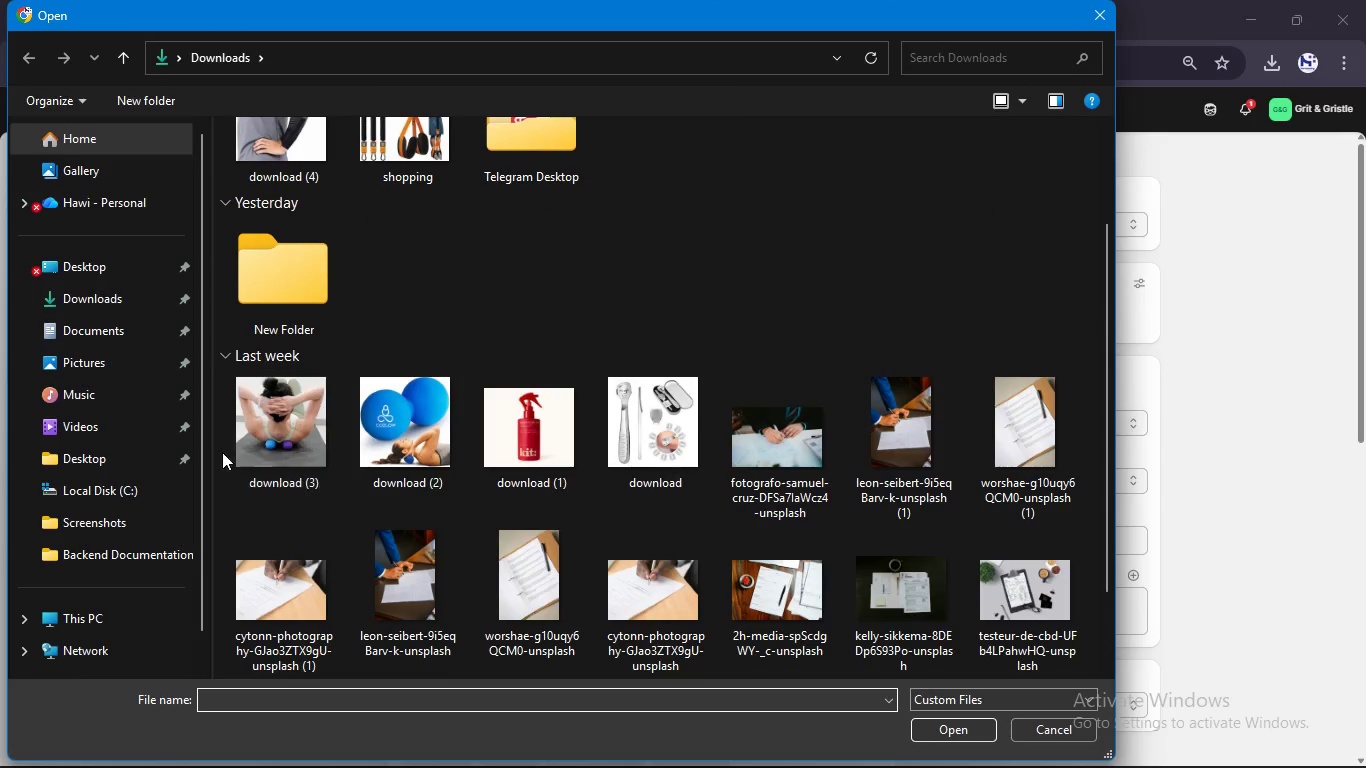 
left_click_drag(start_coordinate=[219, 452], to_coordinate=[367, 482])
 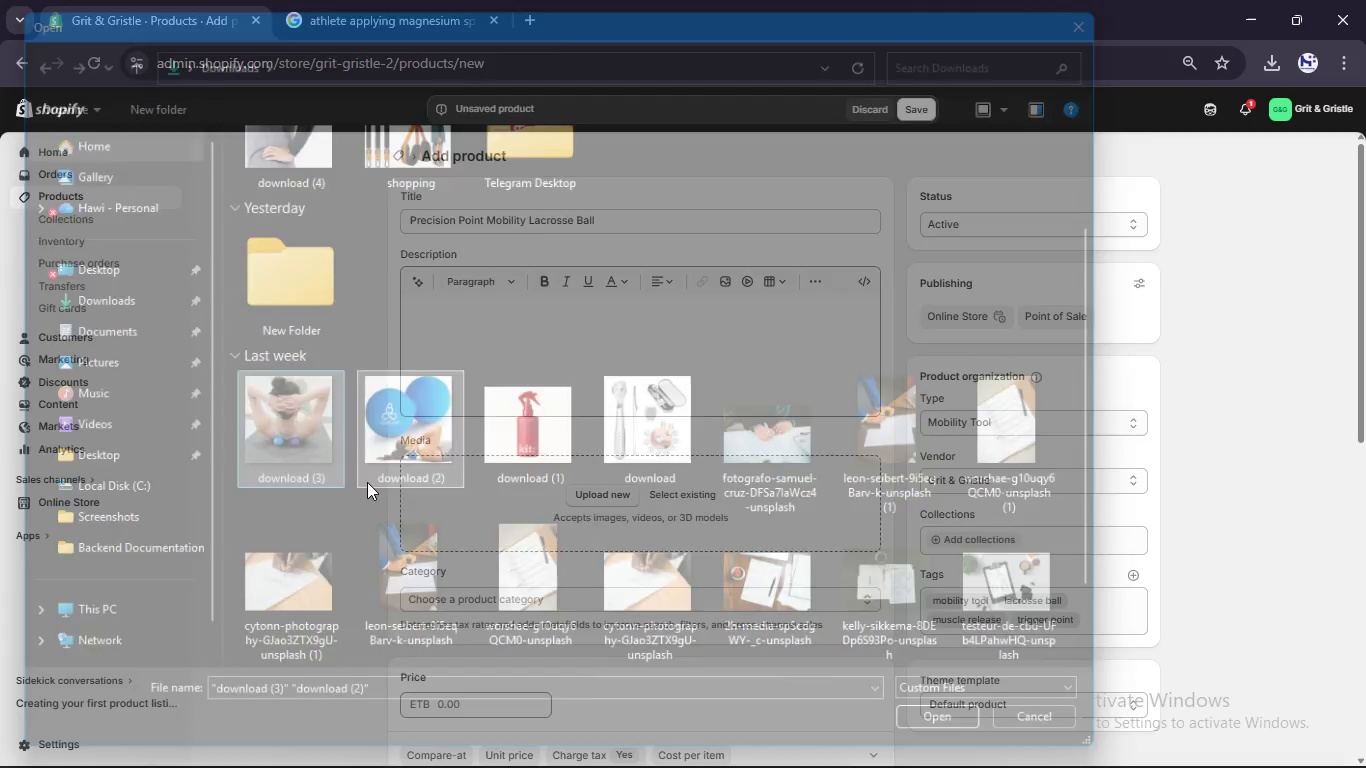 
key(Enter)
 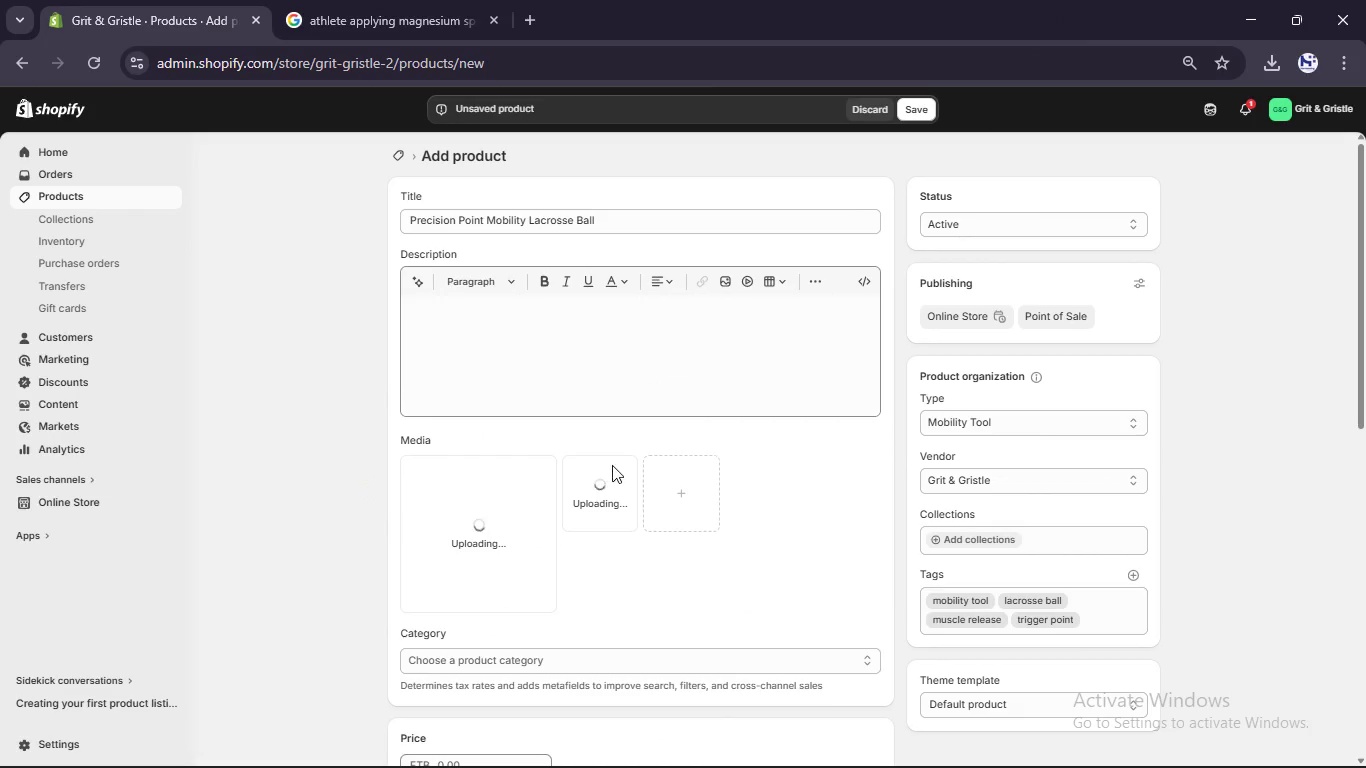 
scroll: coordinate [612, 465], scroll_direction: down, amount: 2.0
 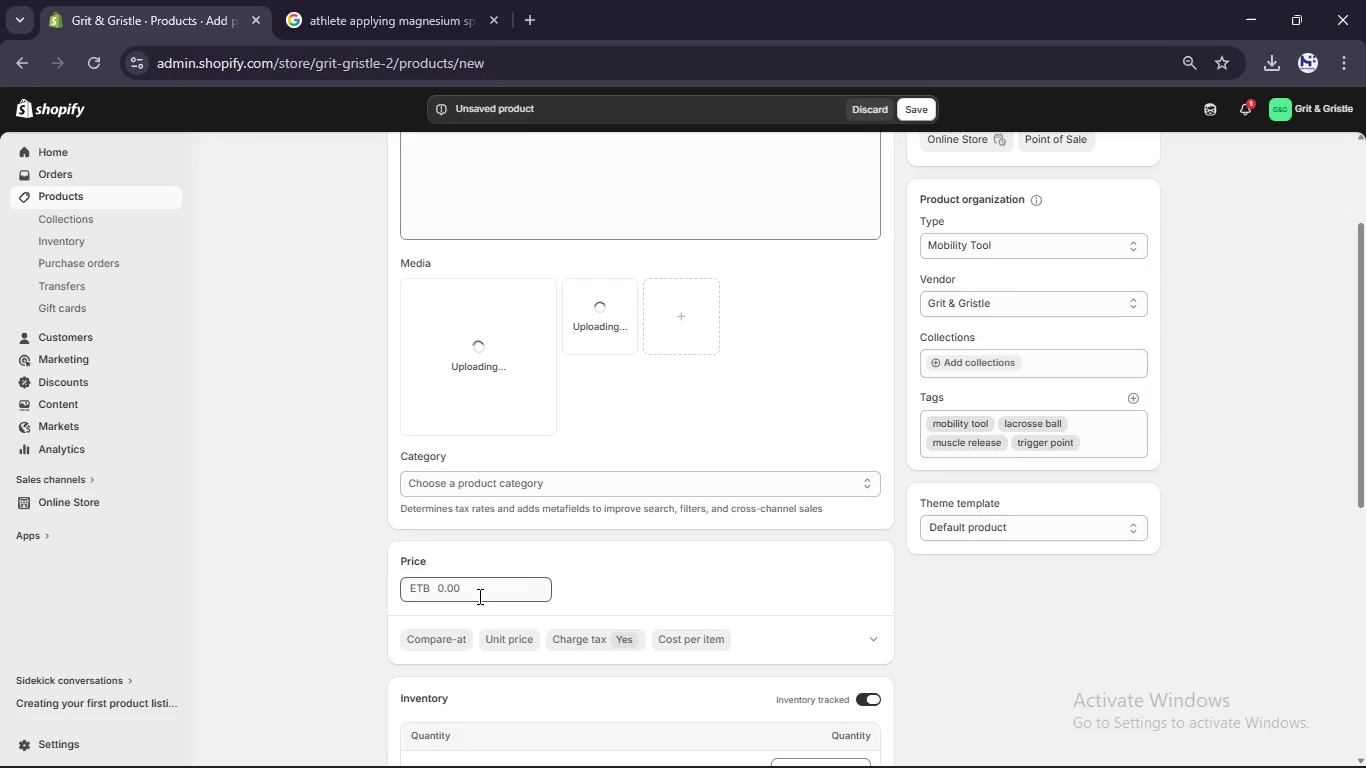 
left_click([478, 596])
 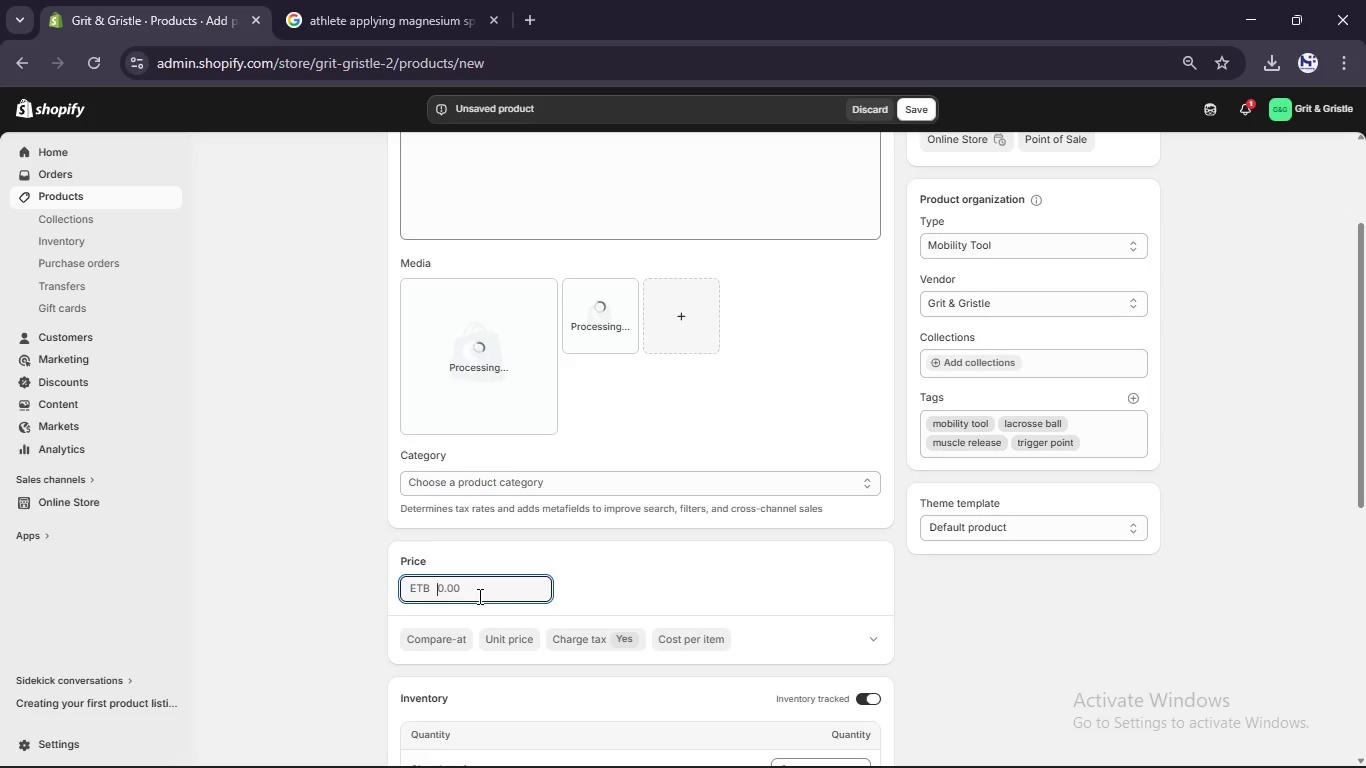 
key(Numpad1)
 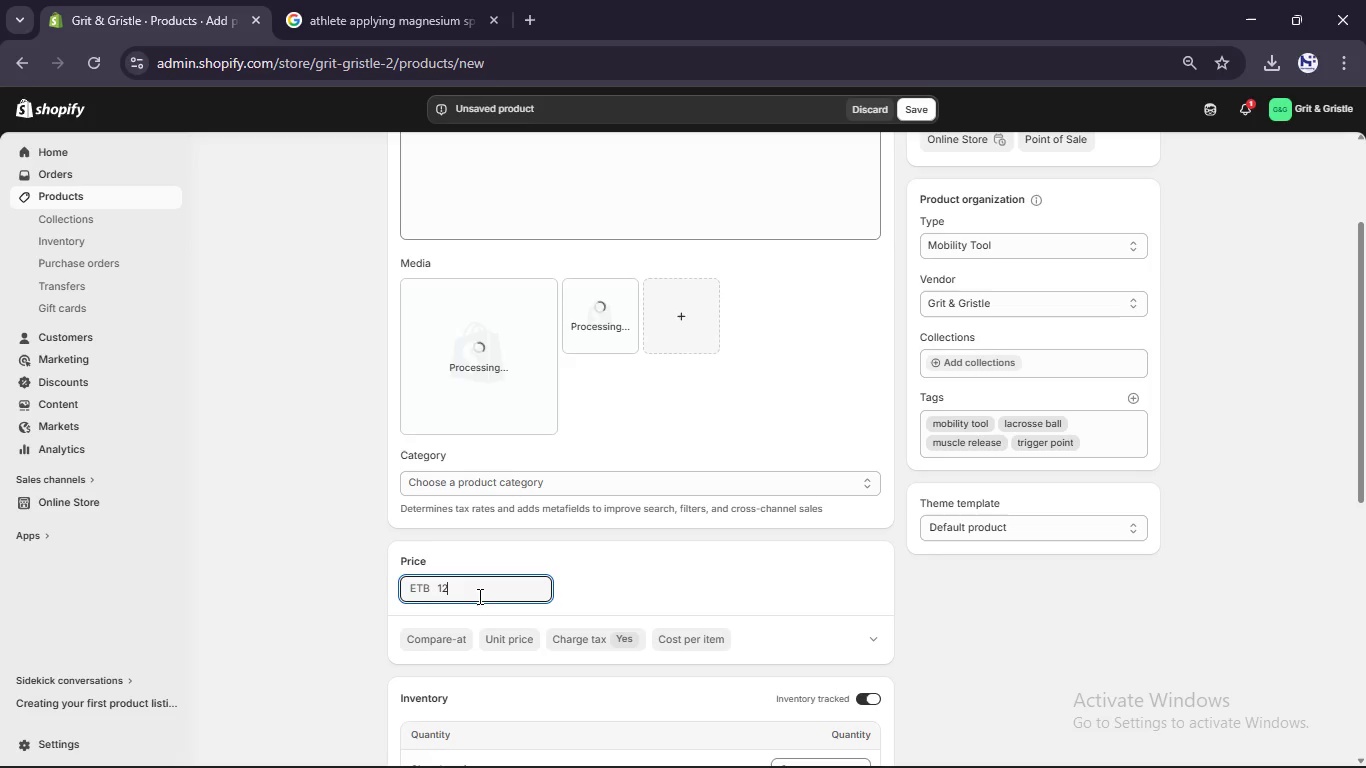 
key(Numpad2)
 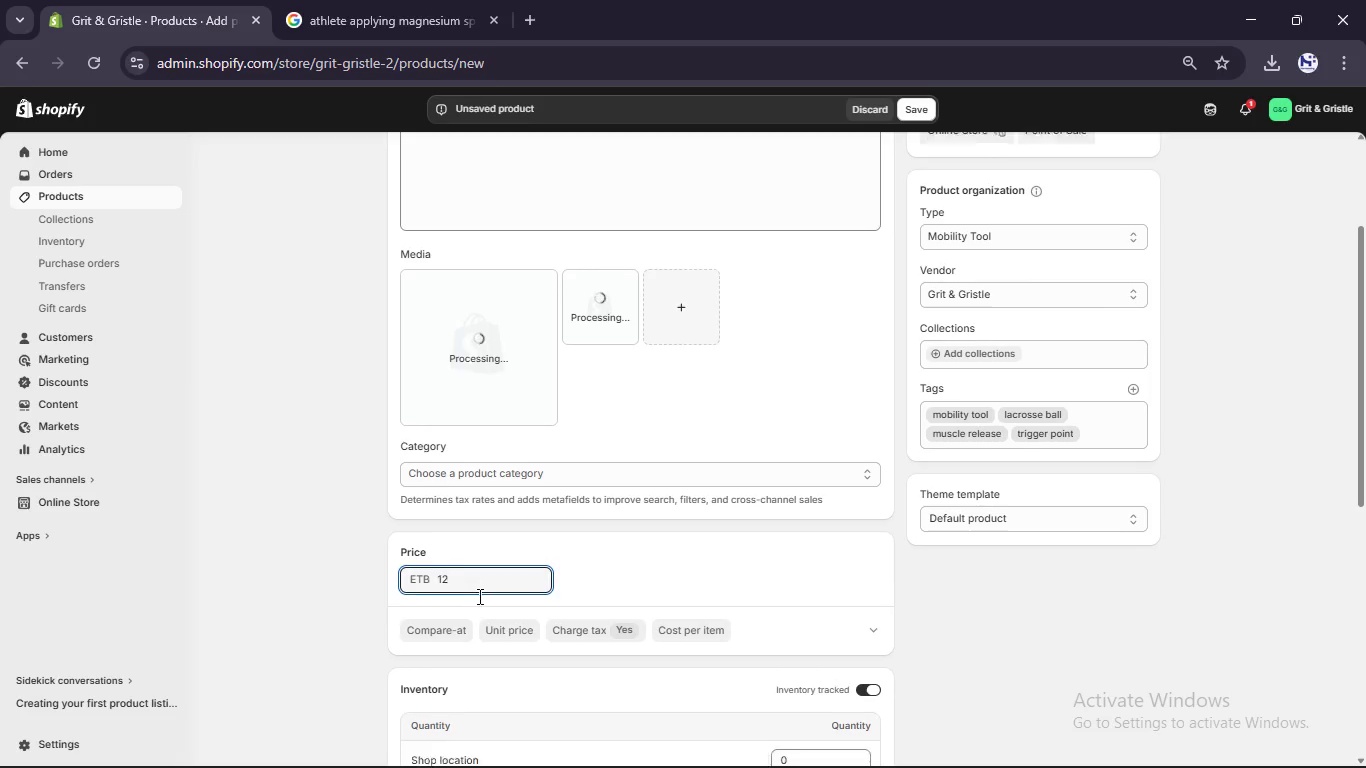 
scroll: coordinate [478, 596], scroll_direction: down, amount: 3.0
 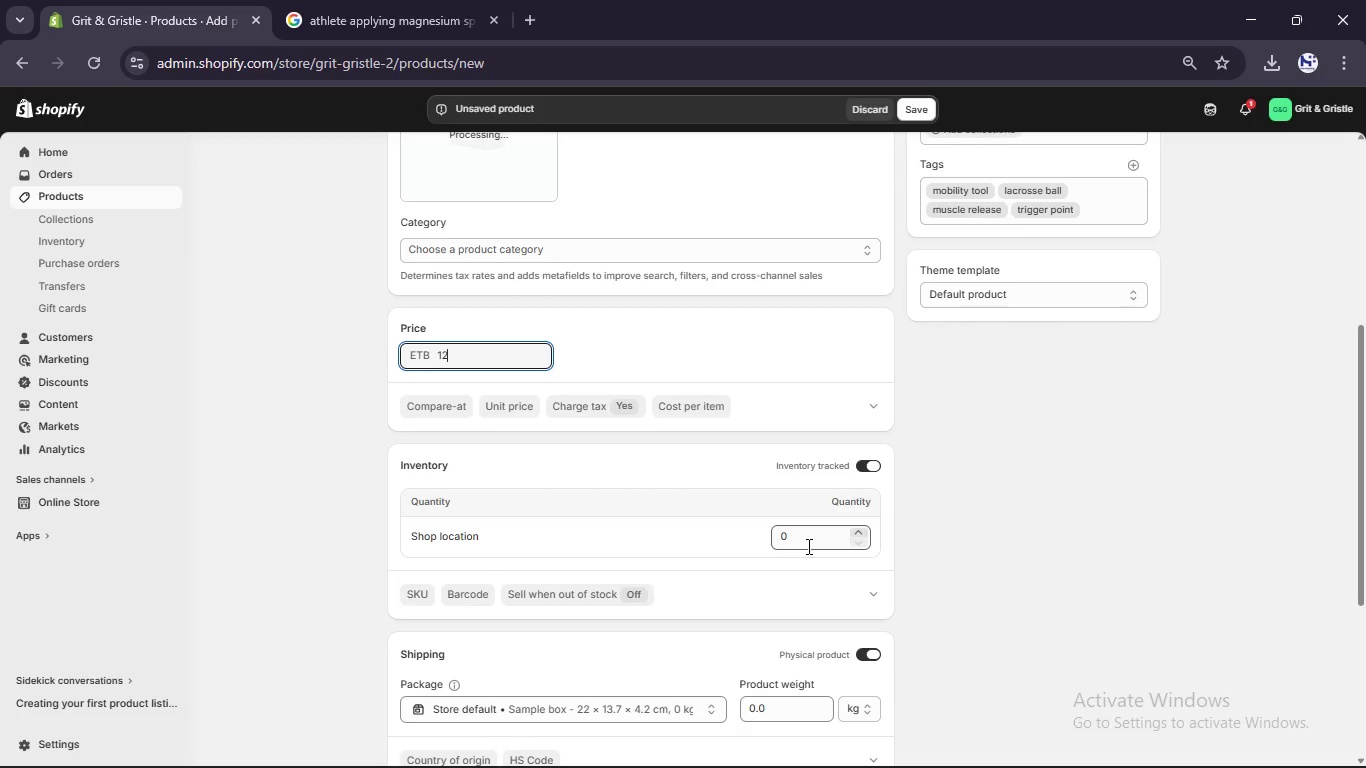 
left_click([807, 546])
 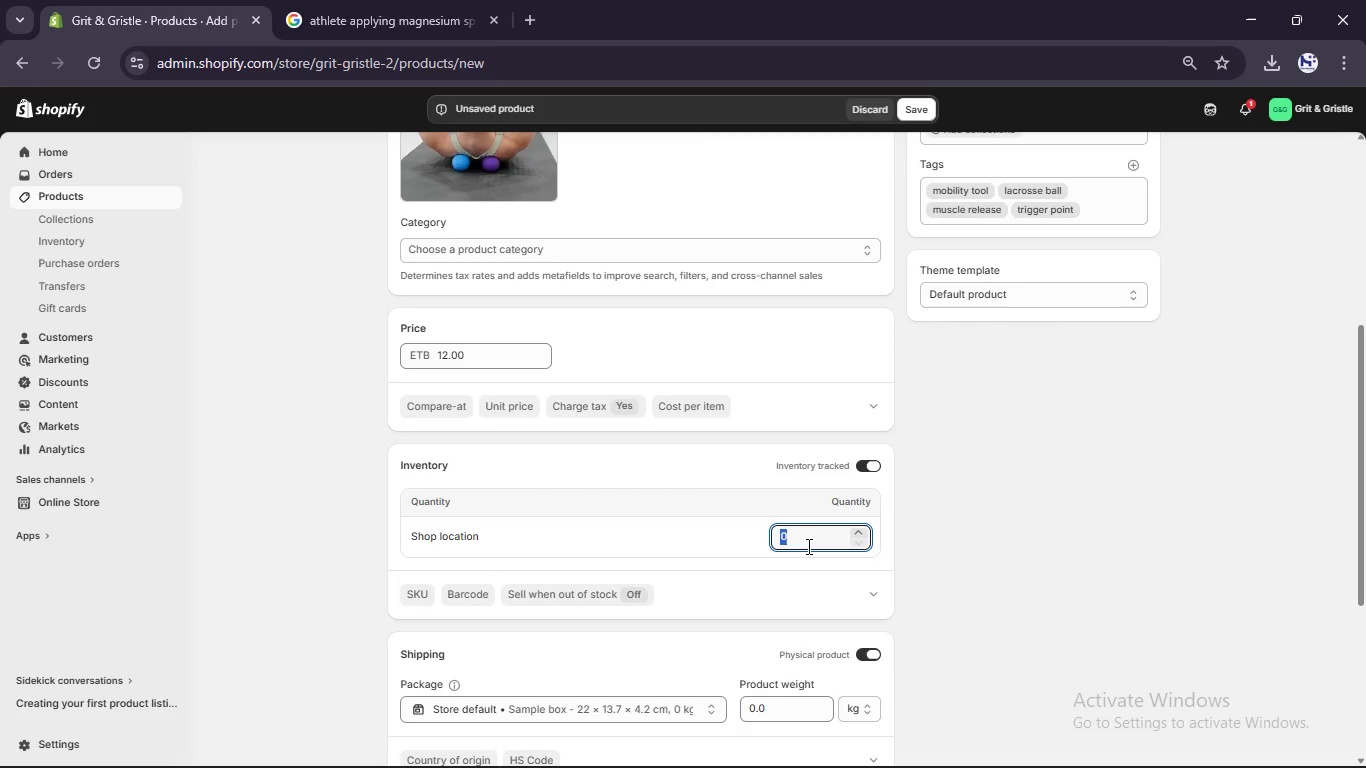 
key(Numpad5)
 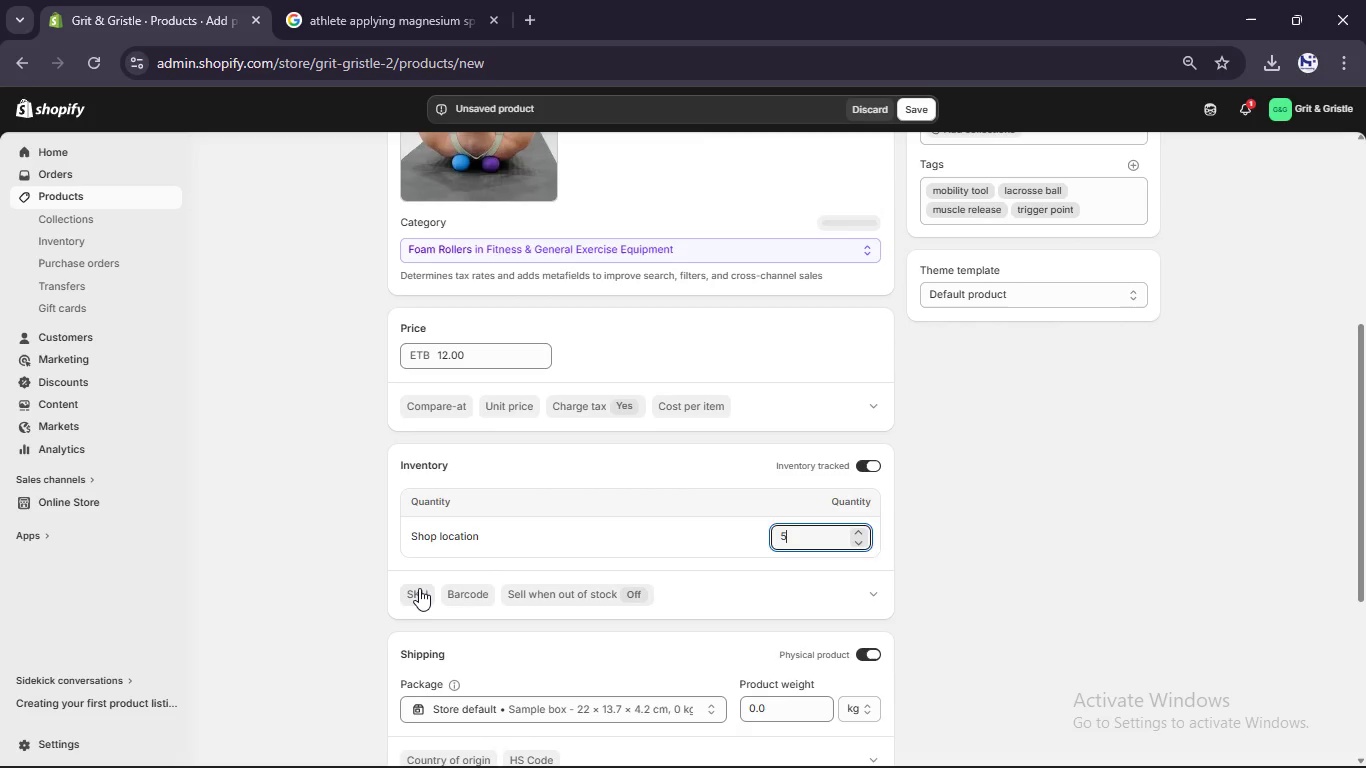 
left_click([420, 589])
 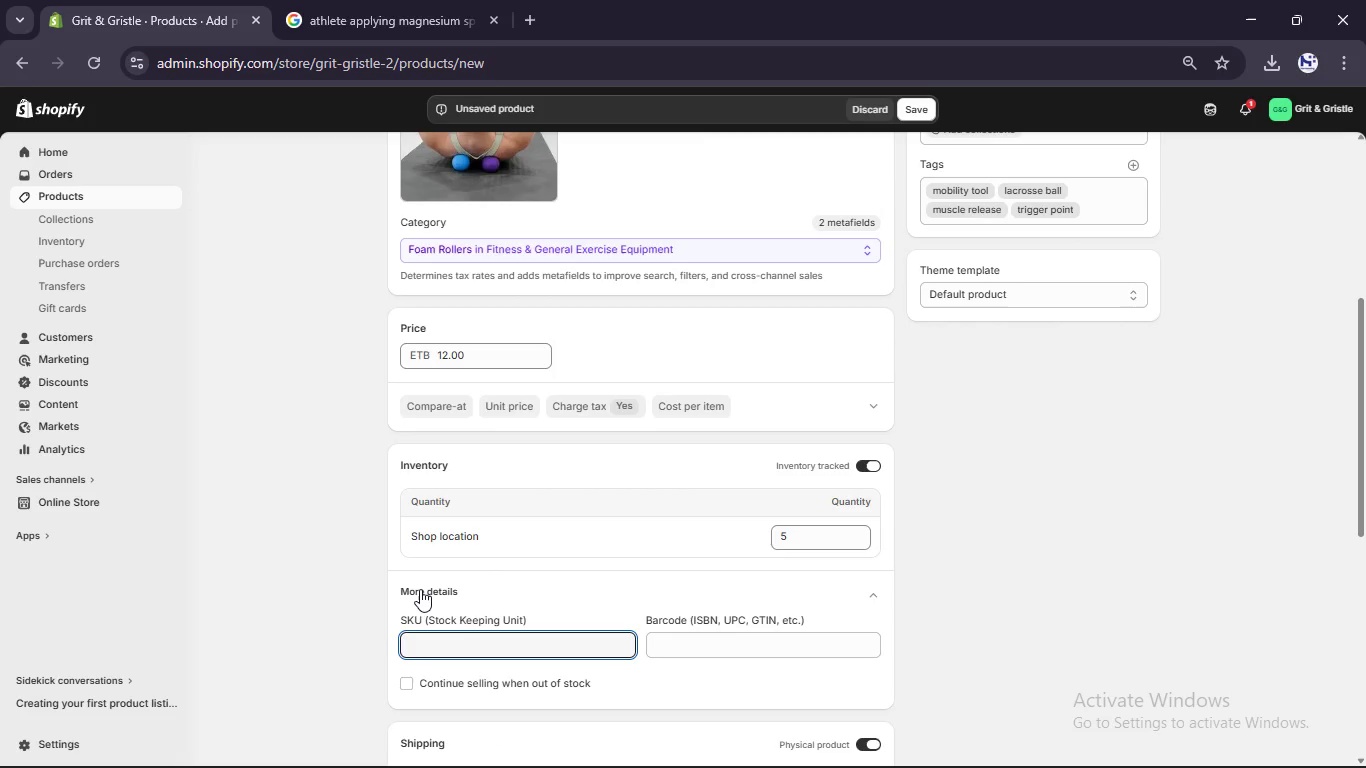 
type(GNC-REC-003)
 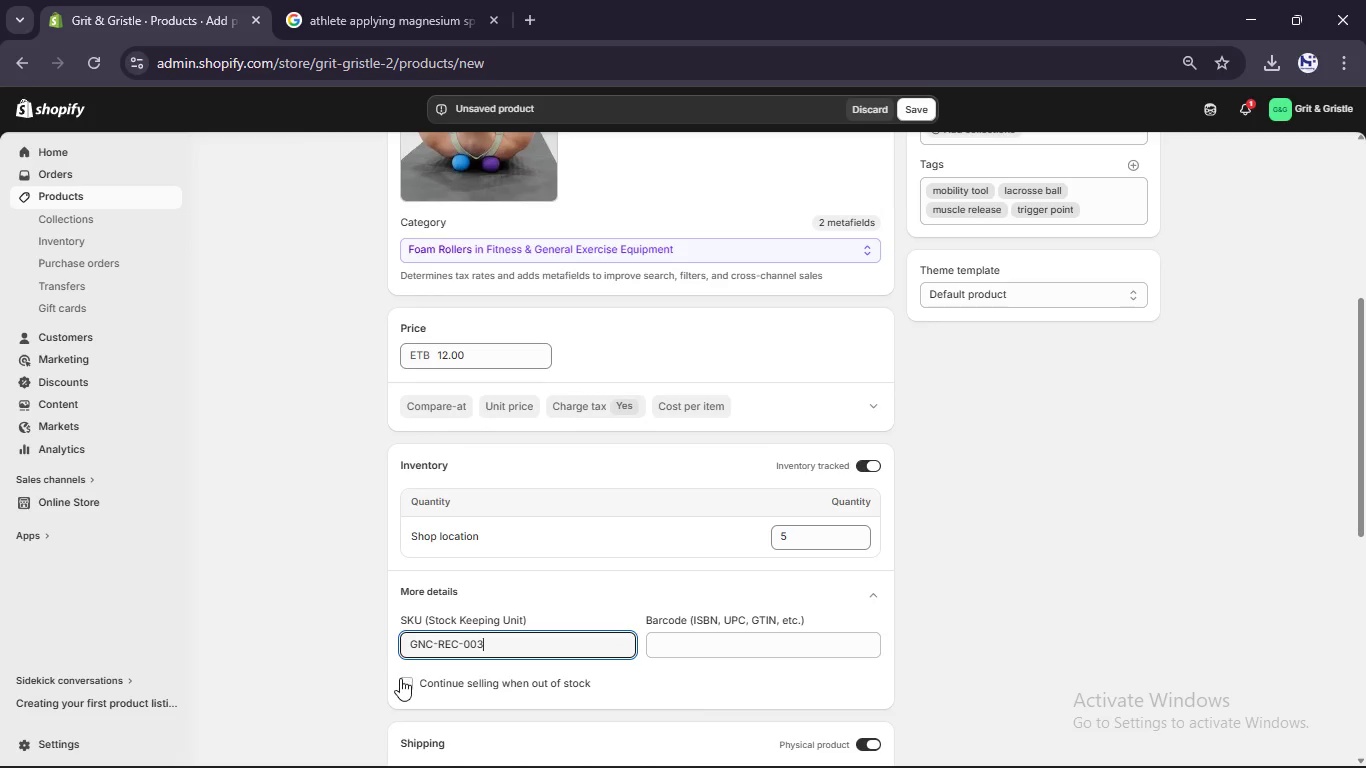 
left_click([400, 678])
 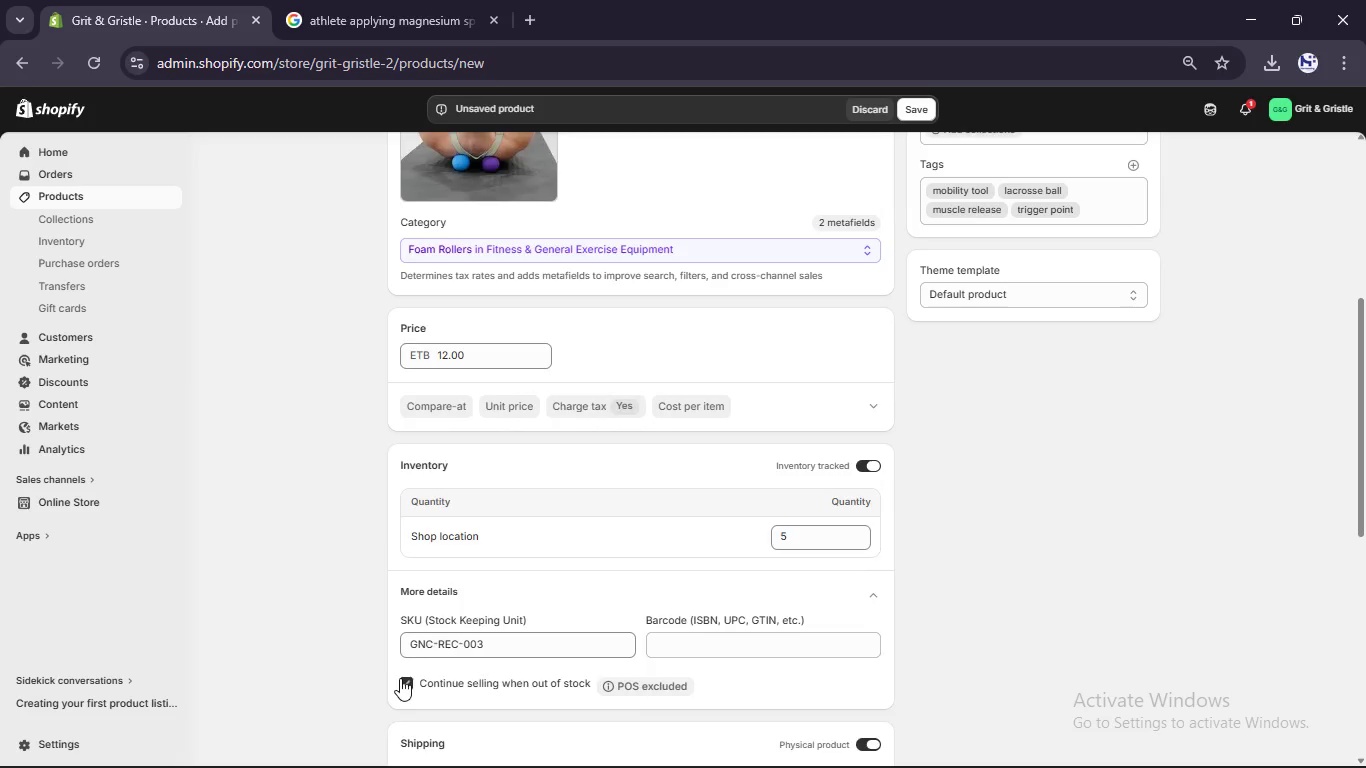 
scroll: coordinate [400, 678], scroll_direction: down, amount: 3.0
 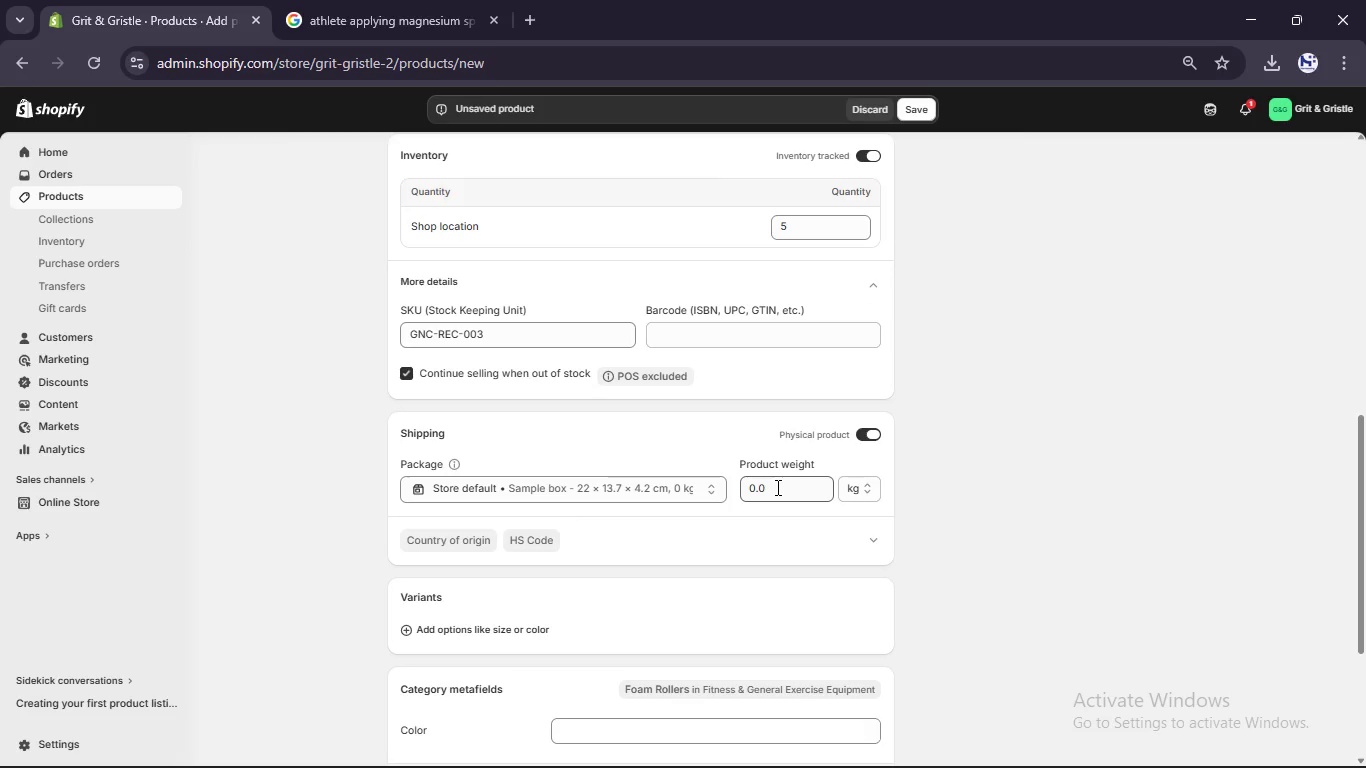 
left_click([776, 487])
 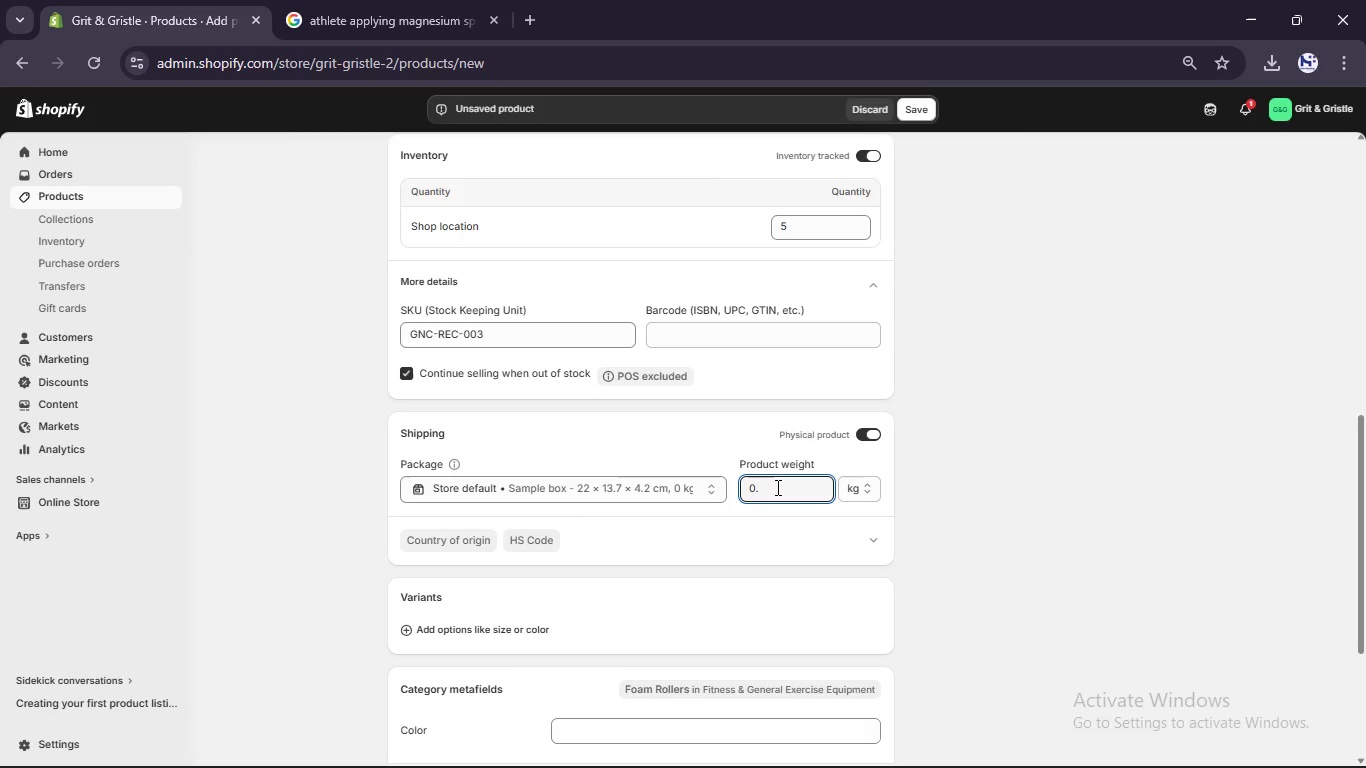 
key(Backspace)
 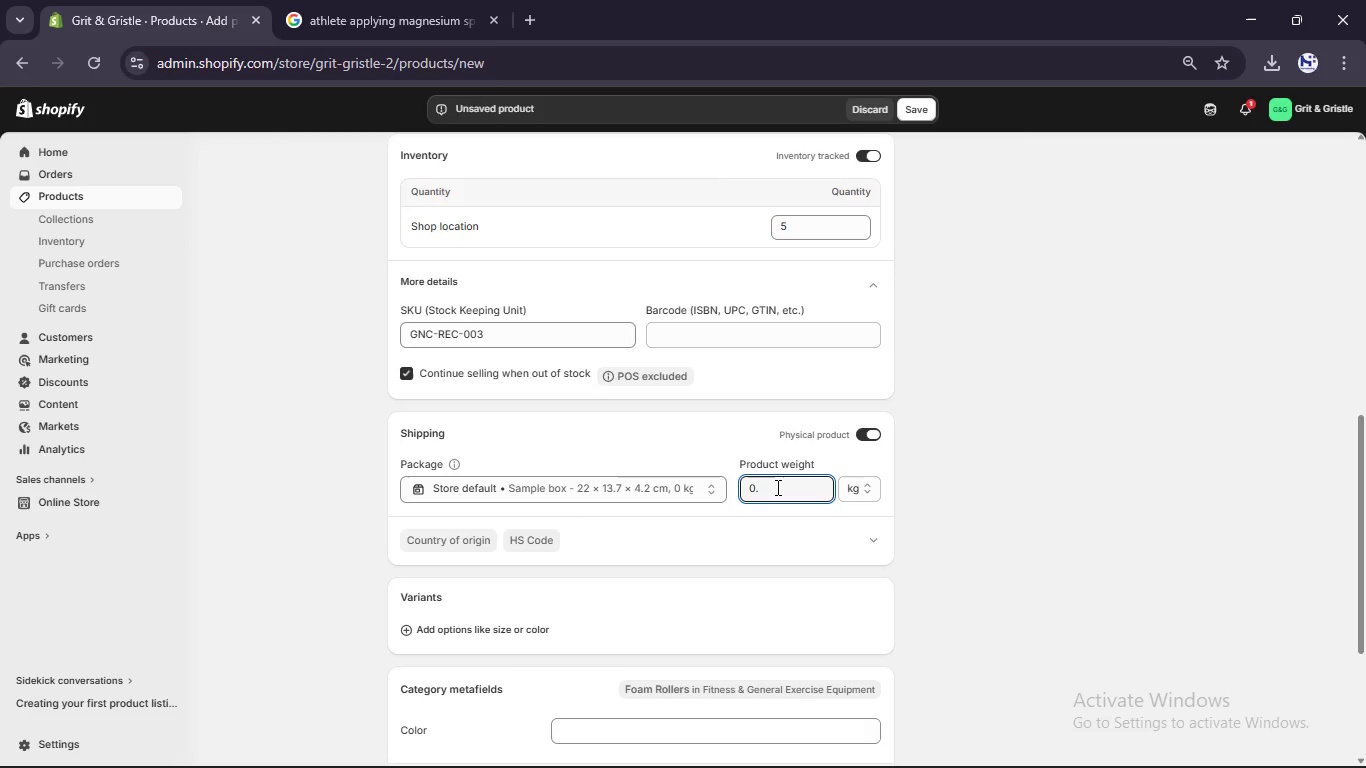 
key(Numpad2)
 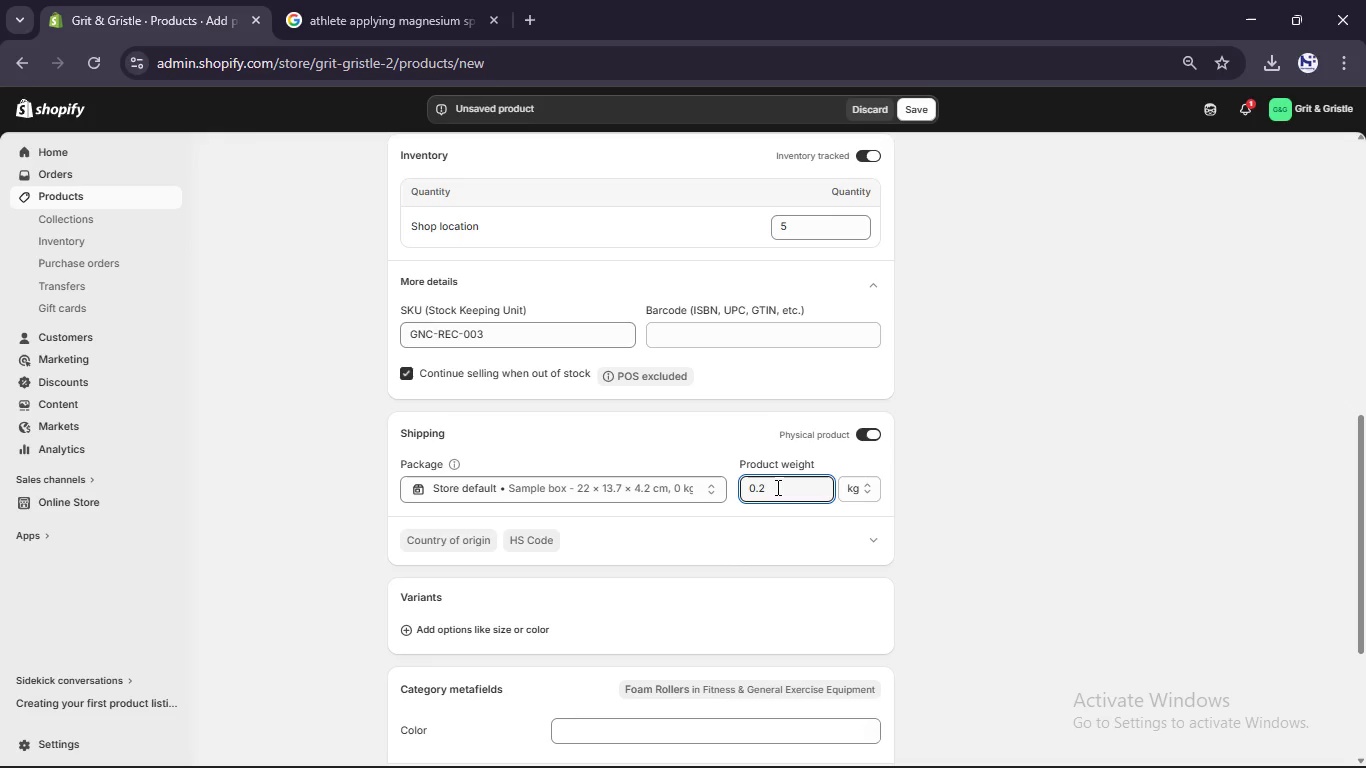 
key(Backspace)
 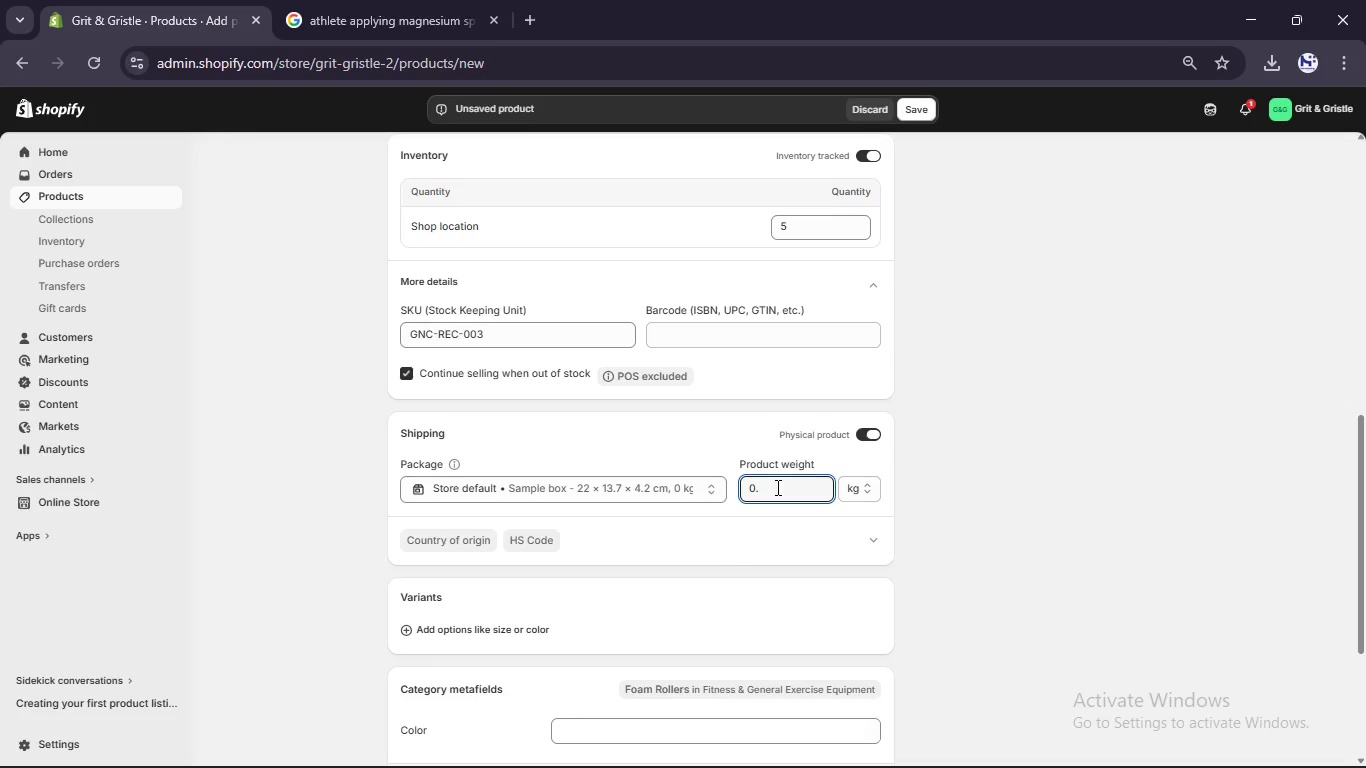 
key(Numpad3)
 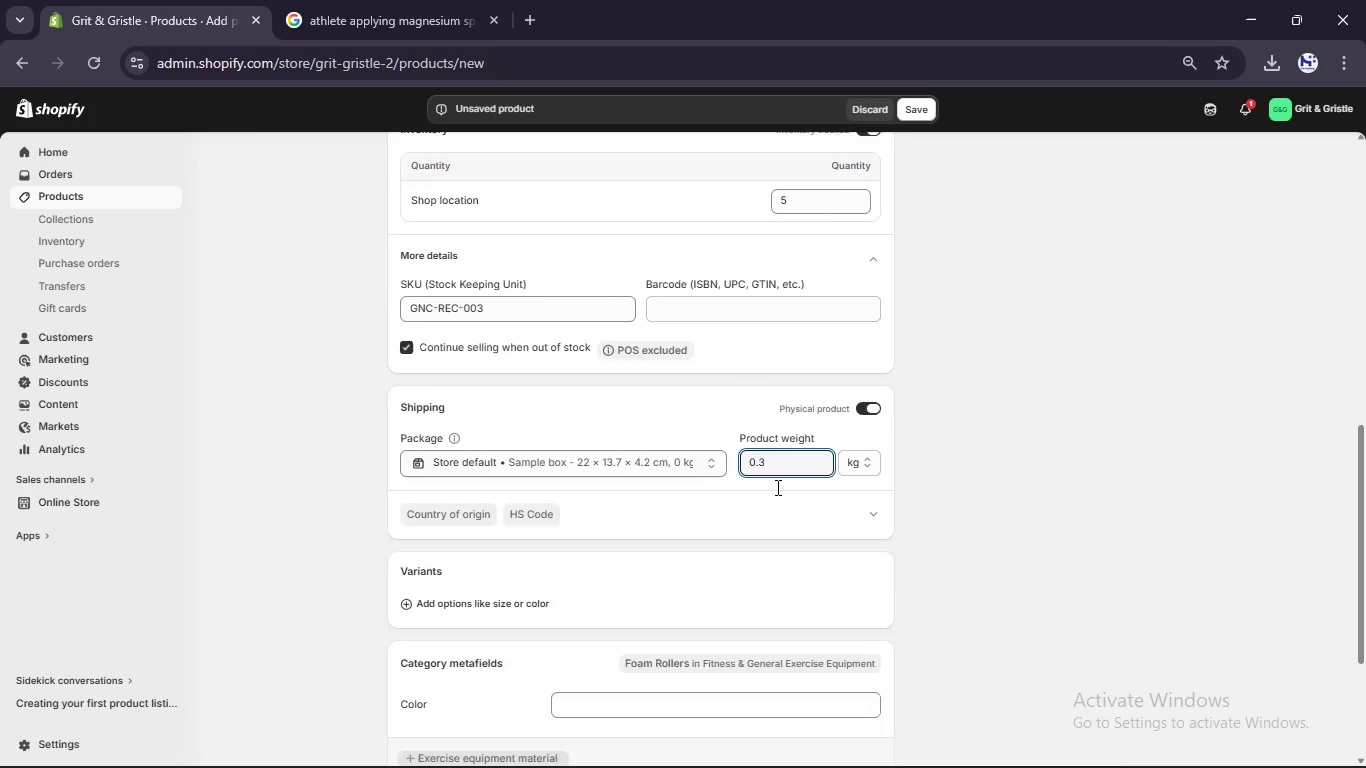 
scroll: coordinate [776, 487], scroll_direction: down, amount: 2.0
 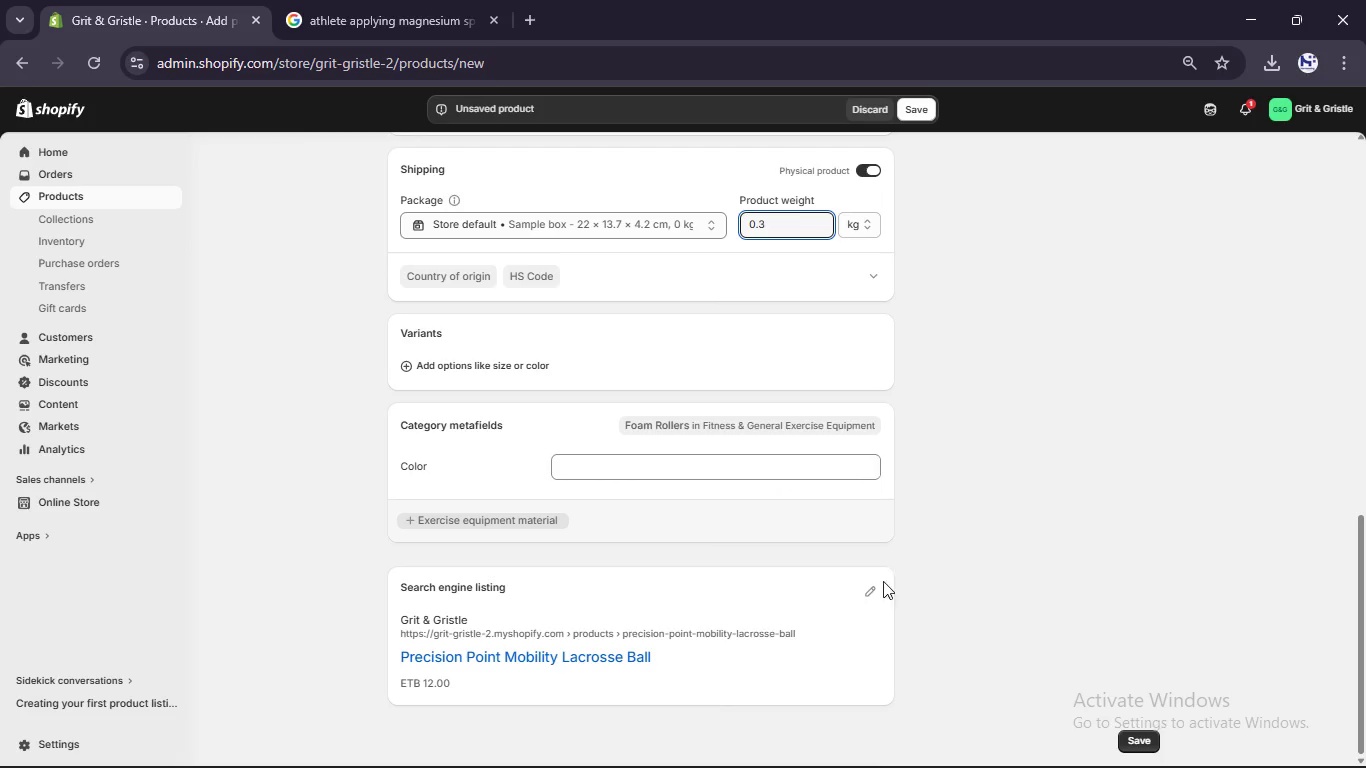 
left_click([873, 591])
 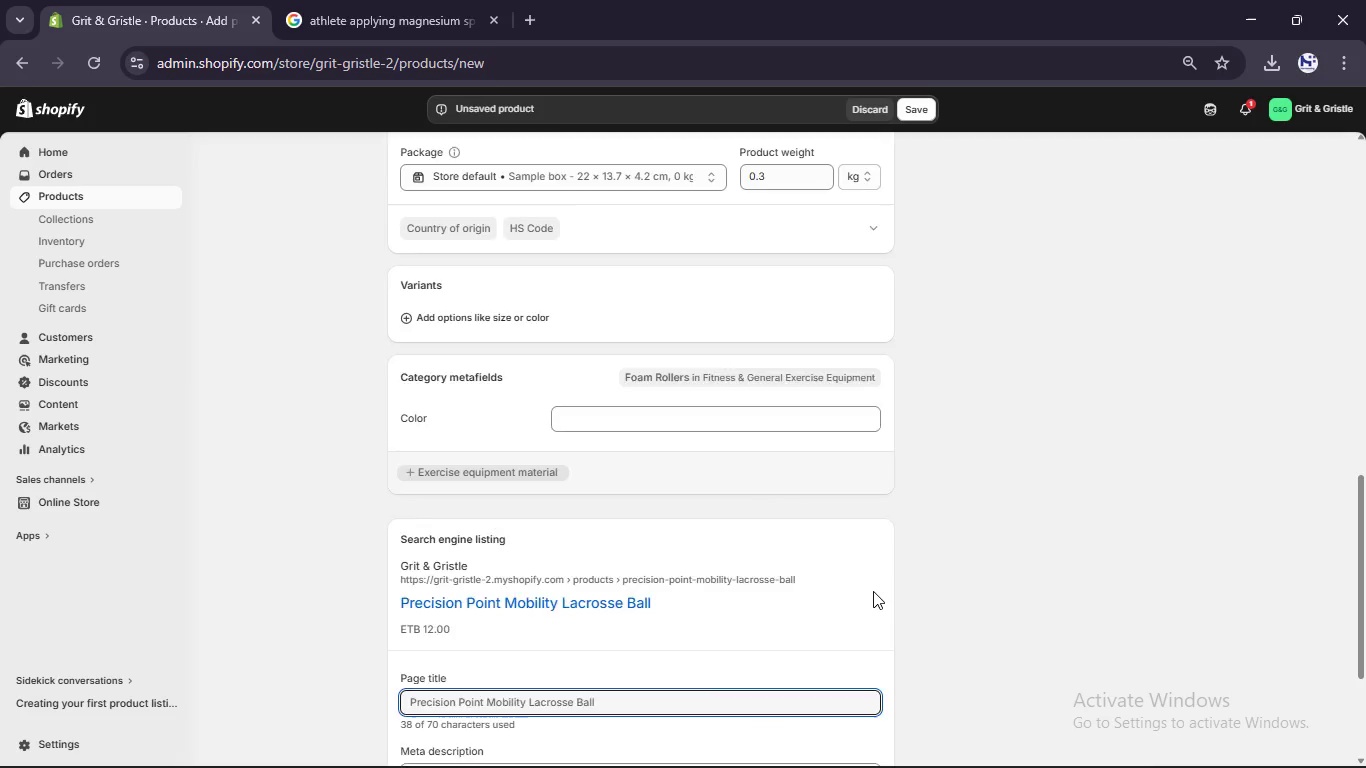 
scroll: coordinate [873, 591], scroll_direction: down, amount: 3.0
 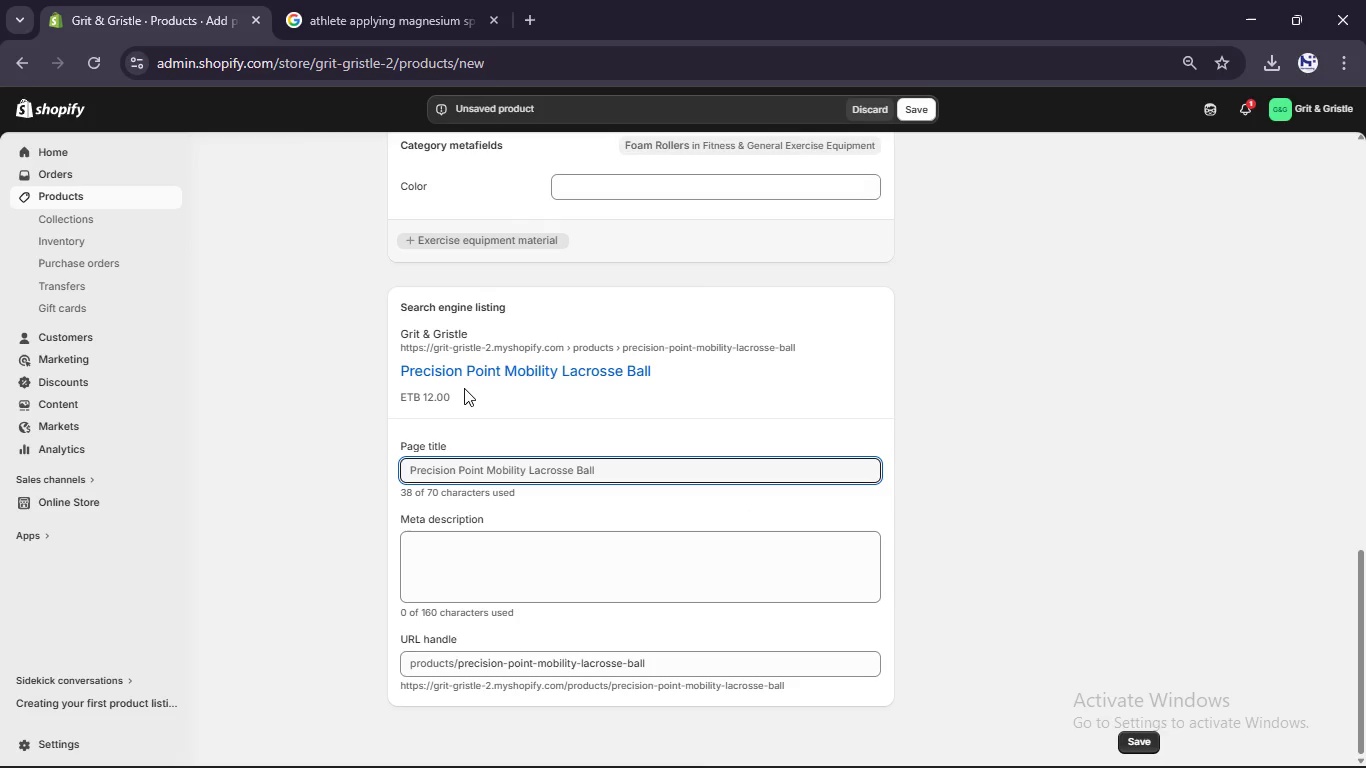 
wait(9.13)
 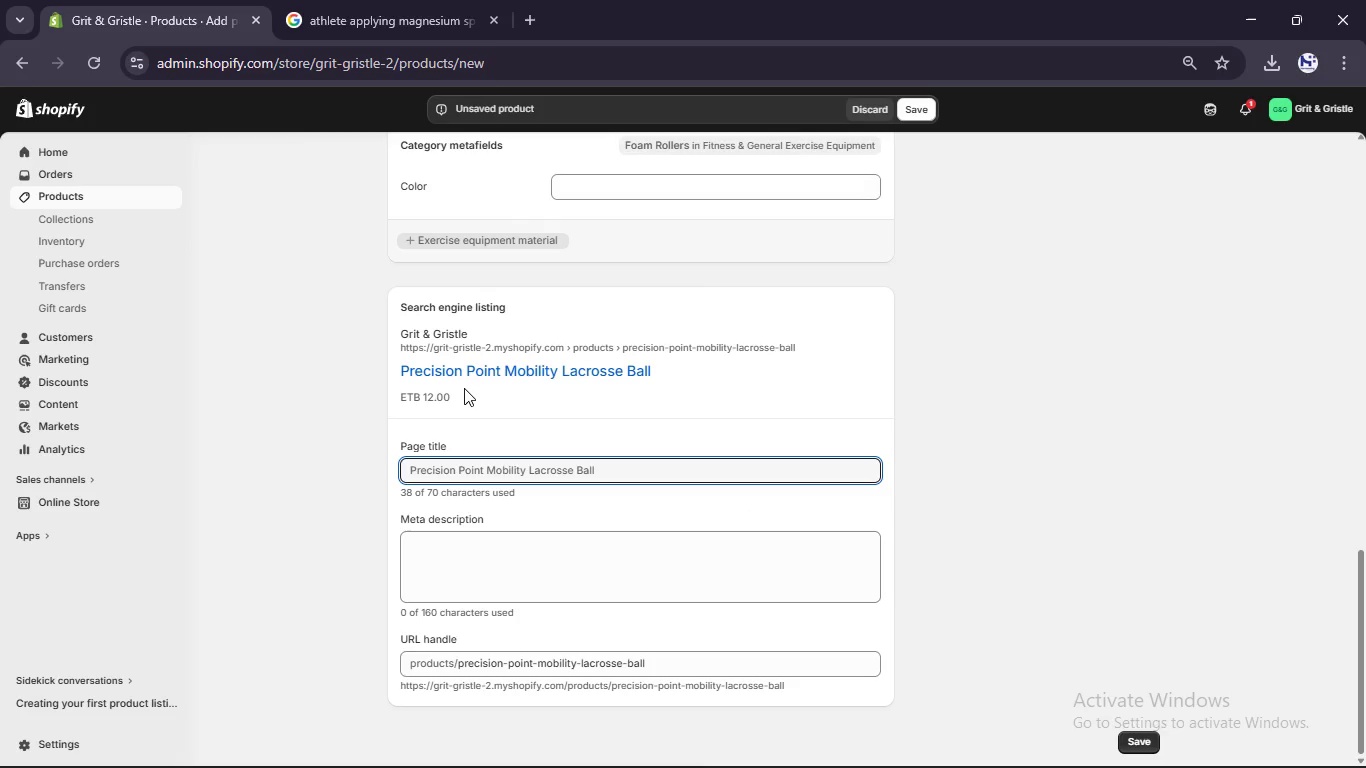 
left_click_drag(start_coordinate=[609, 470], to_coordinate=[525, 475])
 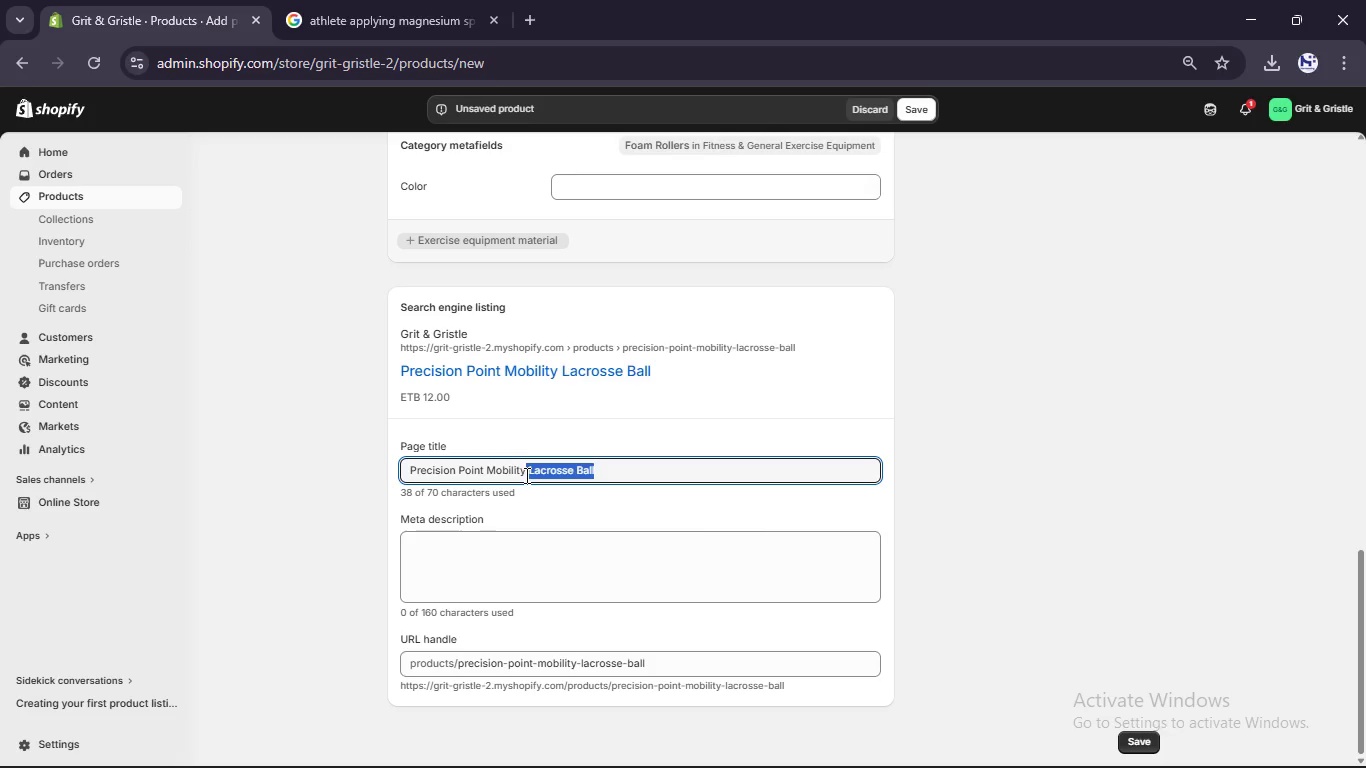 
key(Control+X)
 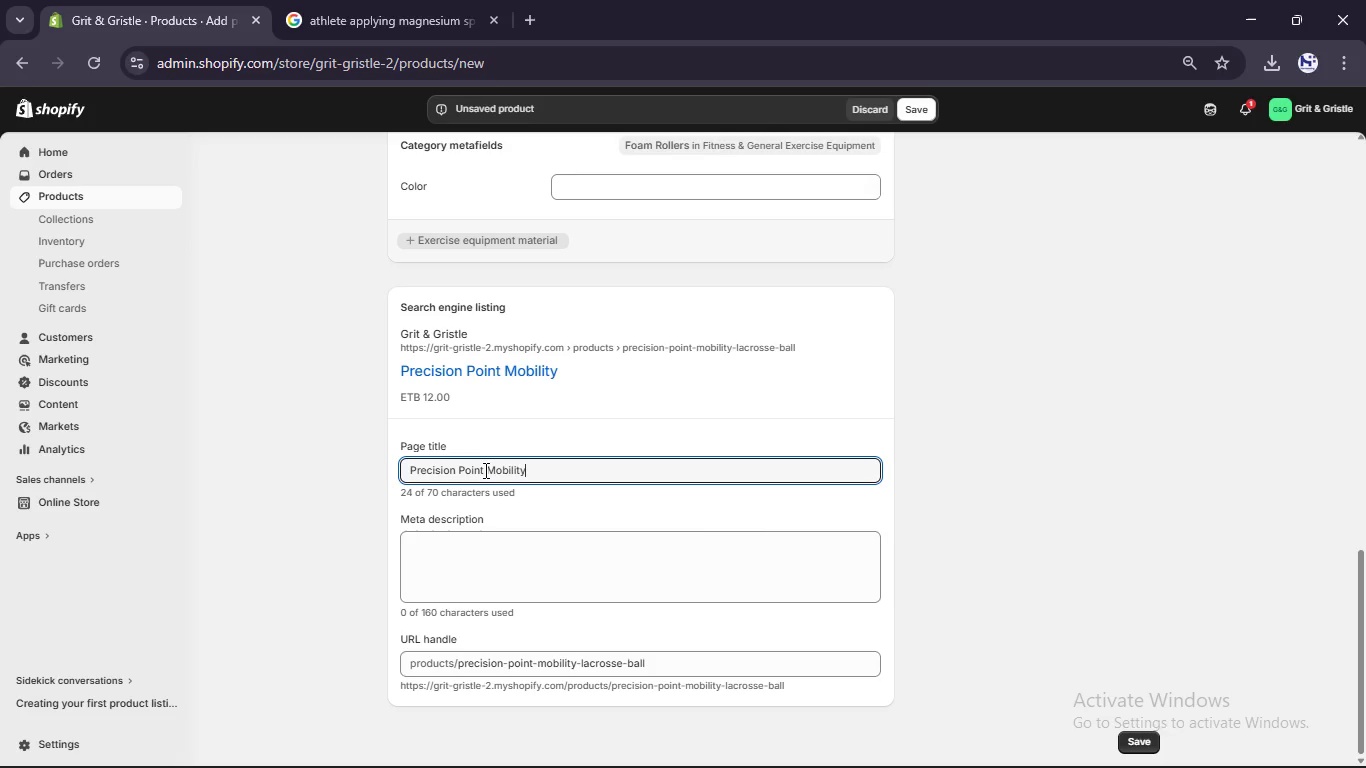 
left_click_drag(start_coordinate=[484, 470], to_coordinate=[211, 465])
 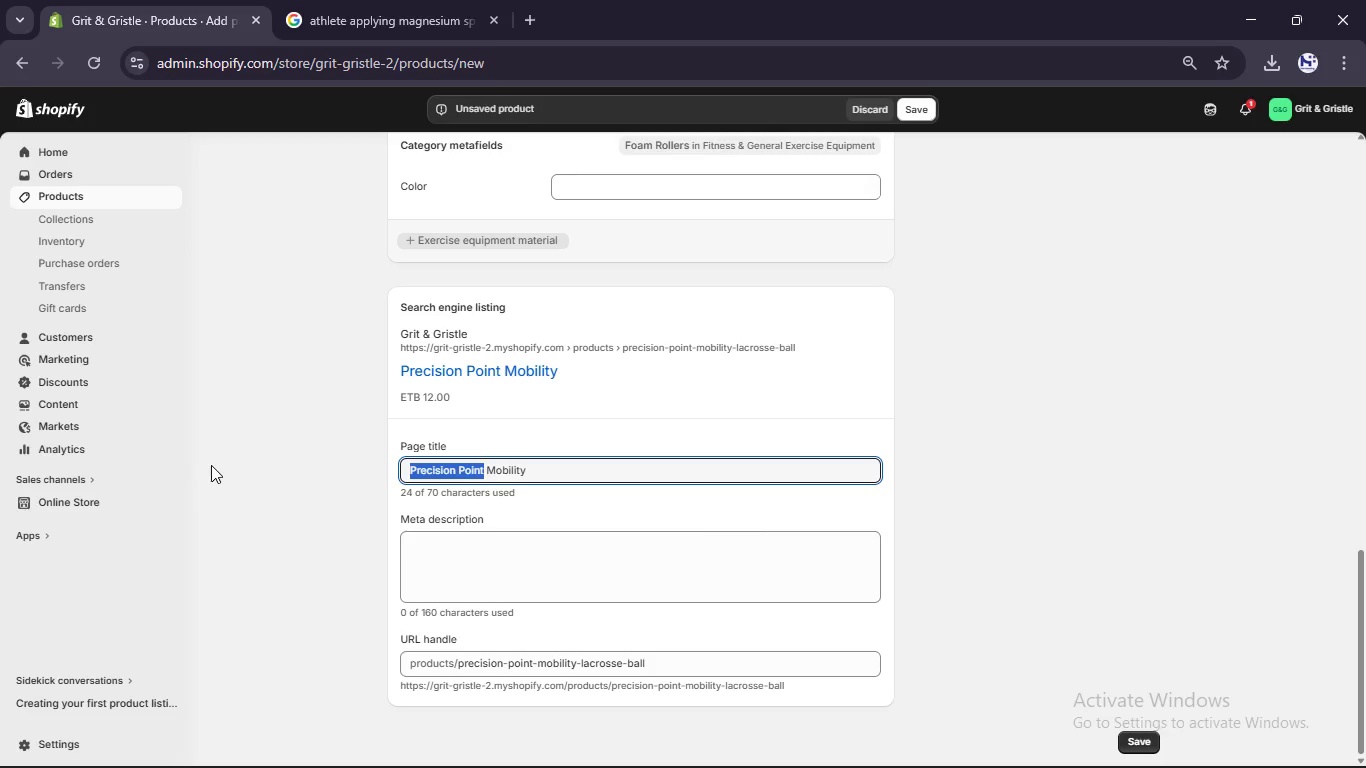 
key(Control+ControlLeft)
 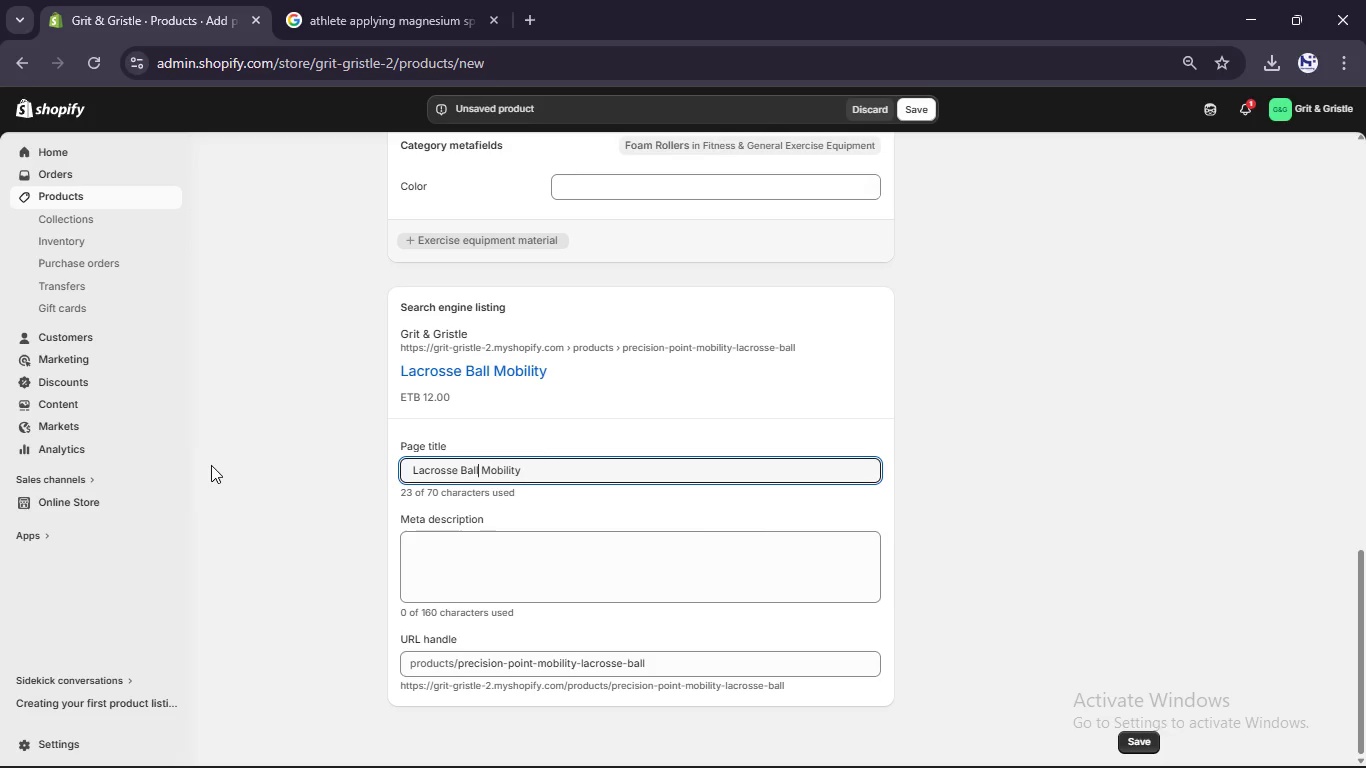 
key(Control+V)
 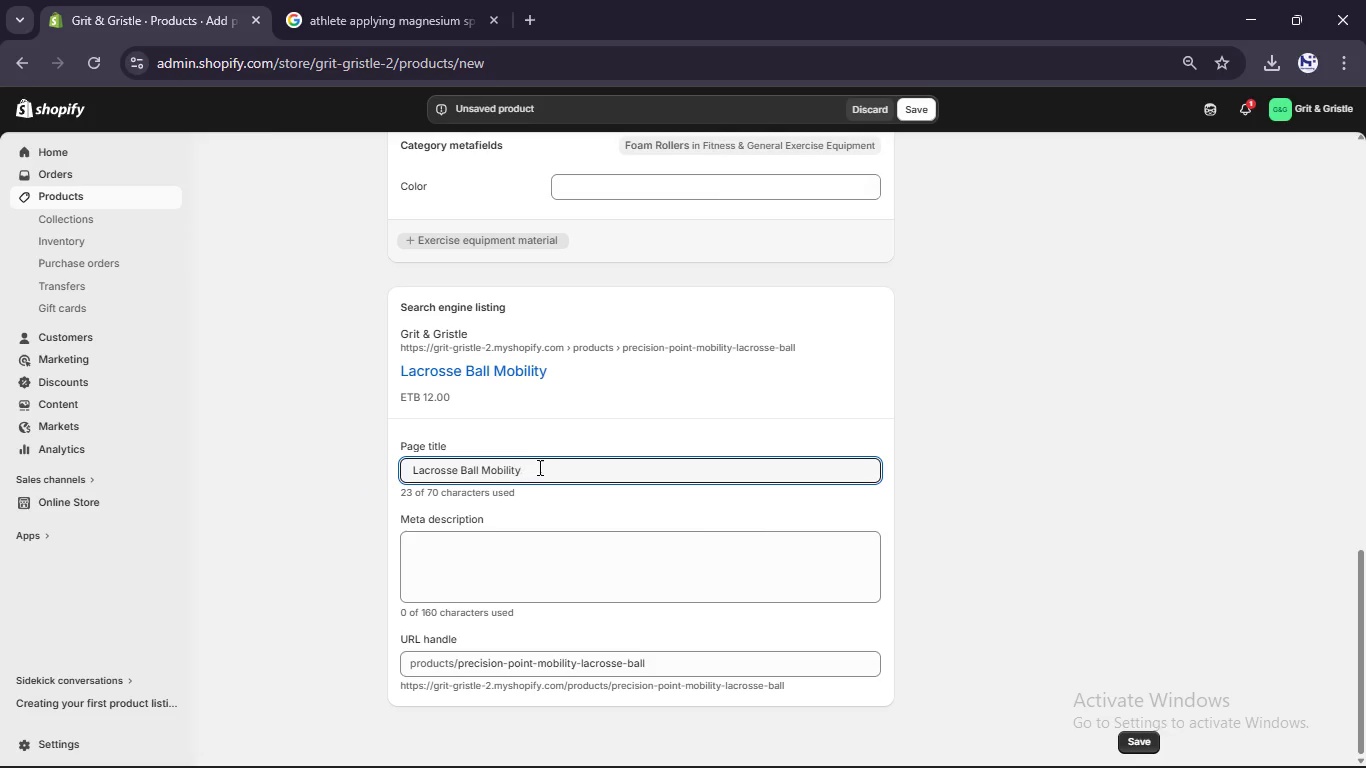 
left_click([555, 466])
 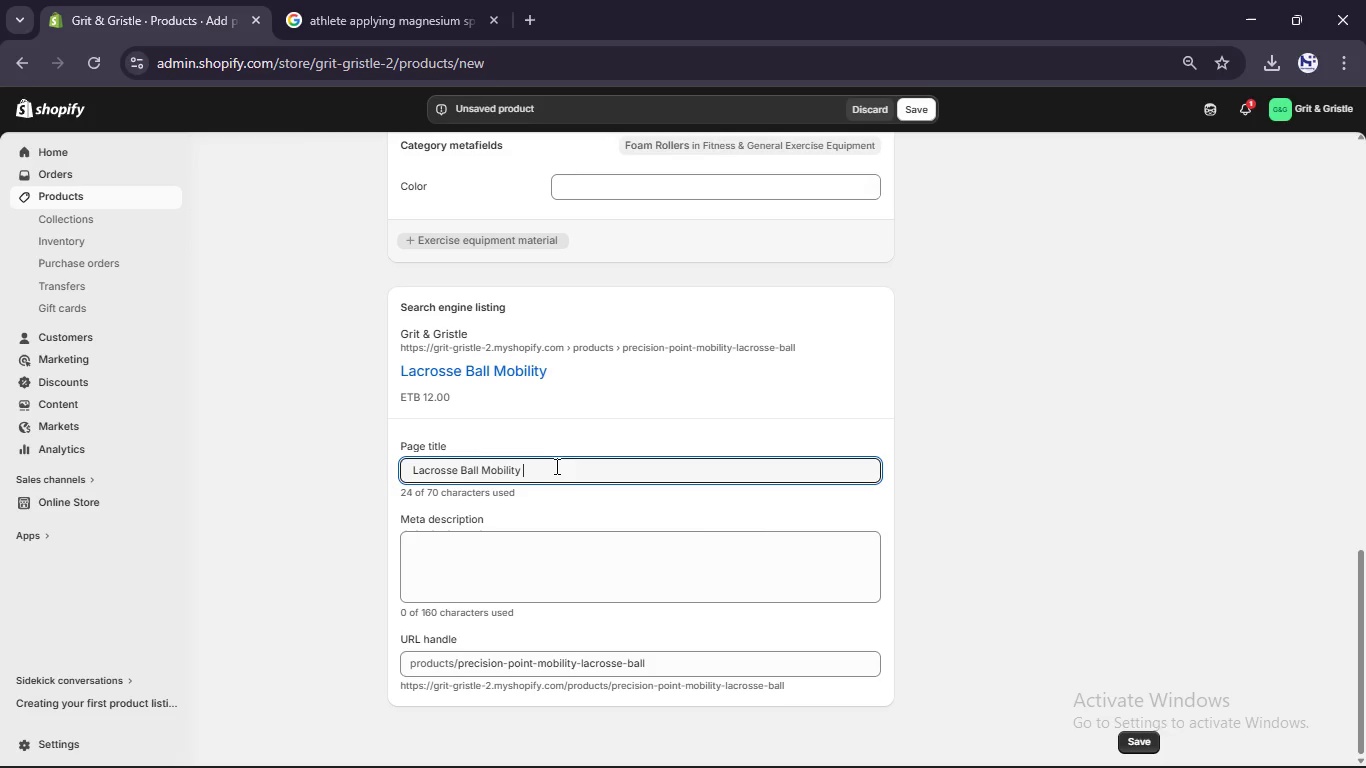 
type( Tool [Break] Muscle Release)
 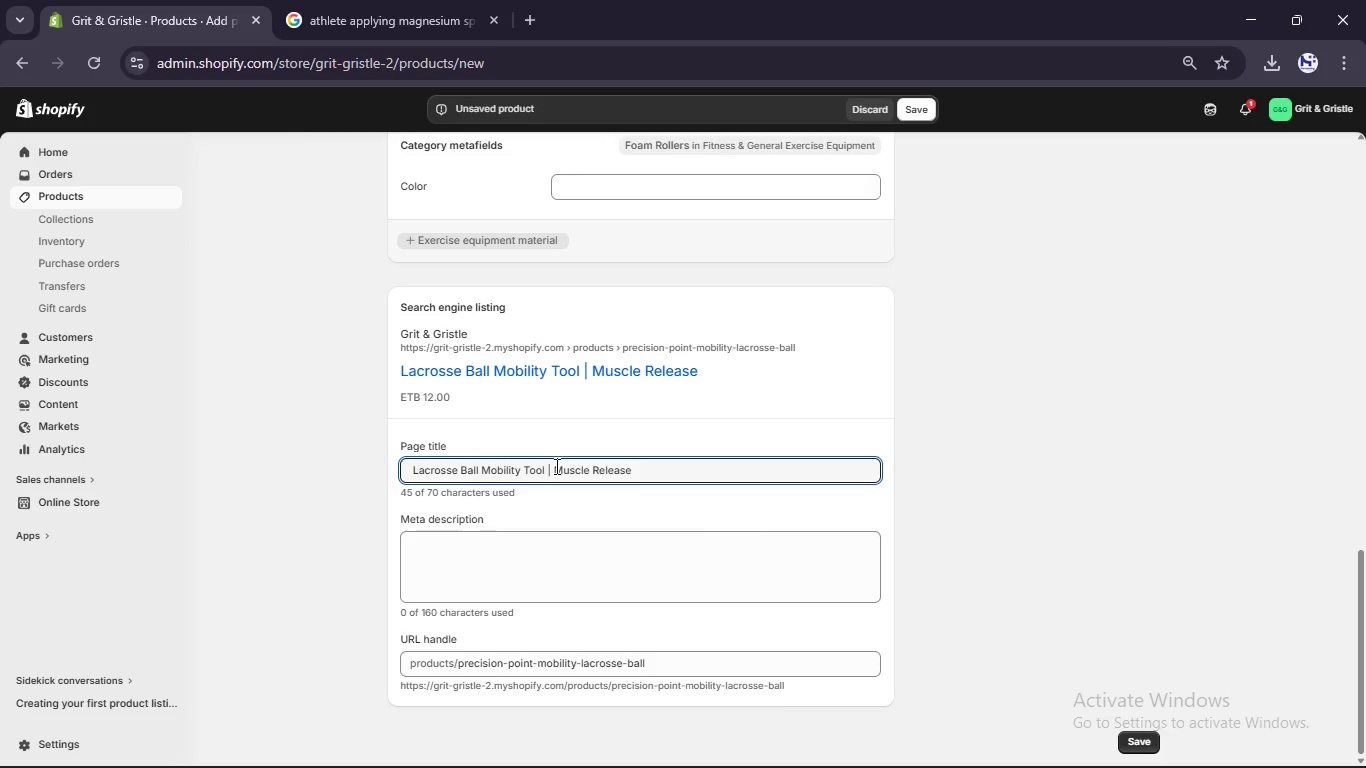 
left_click([488, 559])
 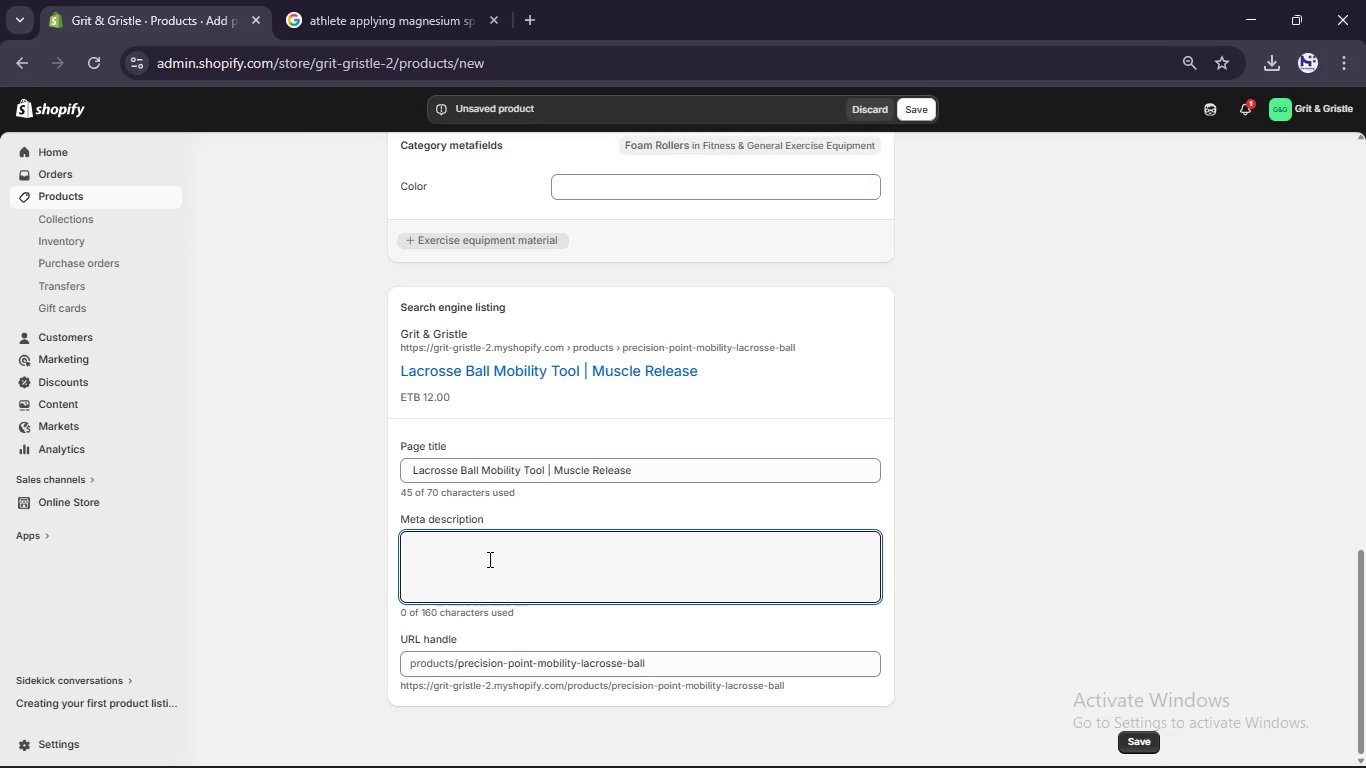 
type(Relieve muscle tension and imo)
key(Backspace)
type(proe mobility with a precu)
key(Backspace)
type(ision lacross ball recovery tool.)
 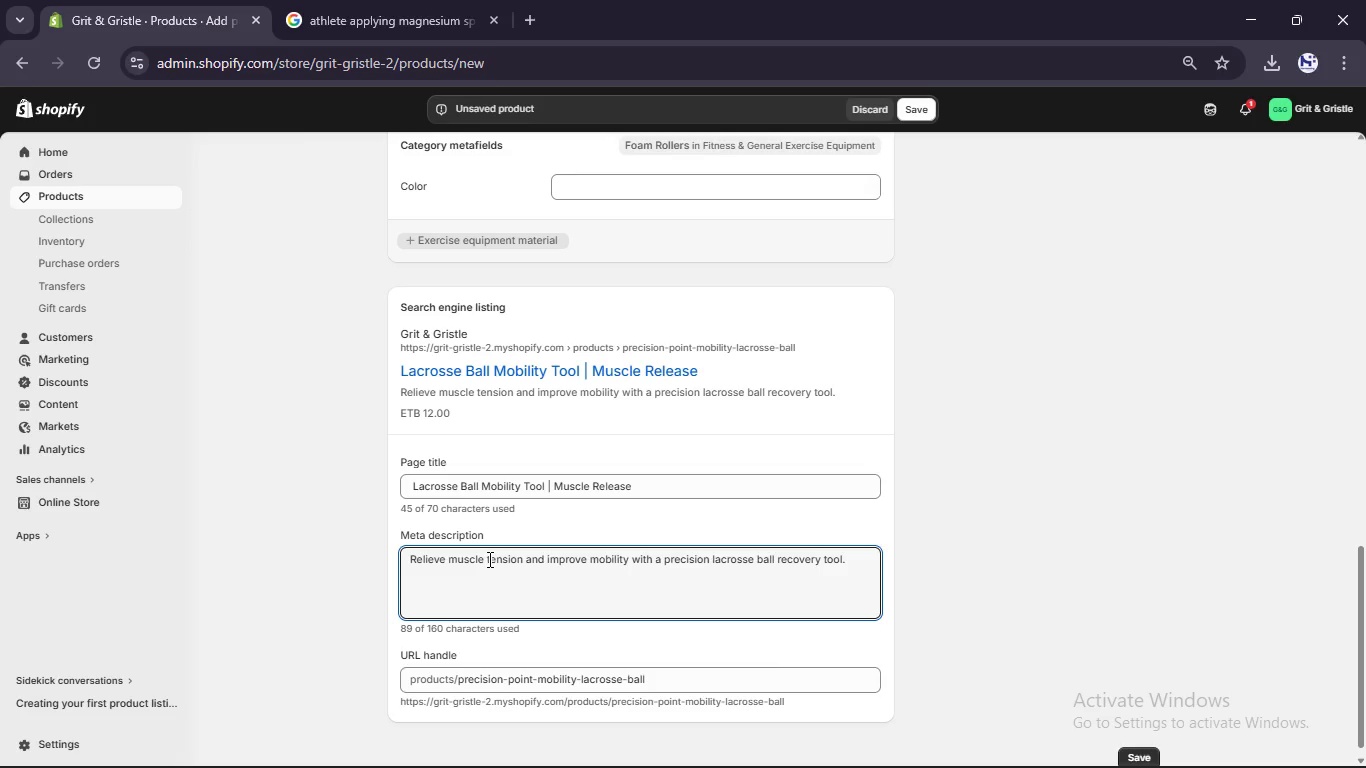 
scroll: coordinate [488, 559], scroll_direction: none, amount: 0.0
 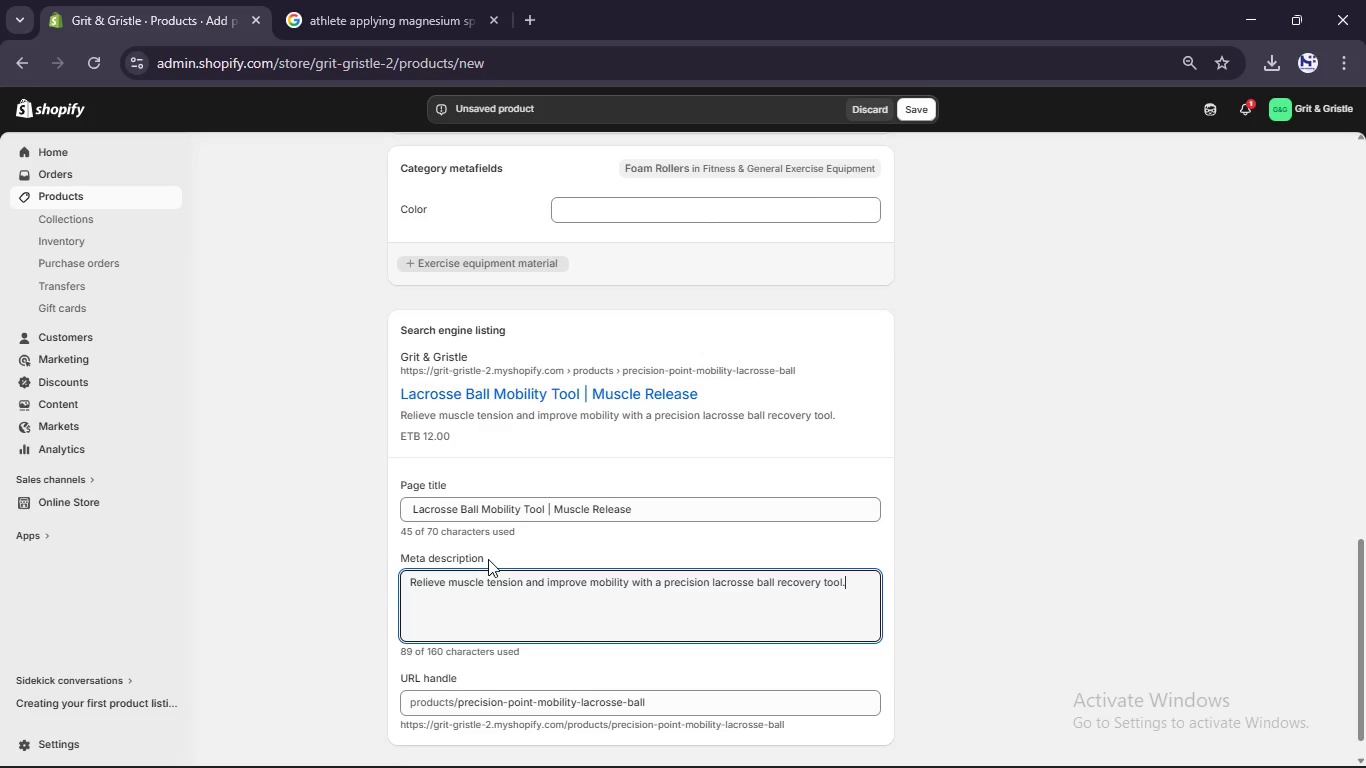 
left_click([488, 559])
 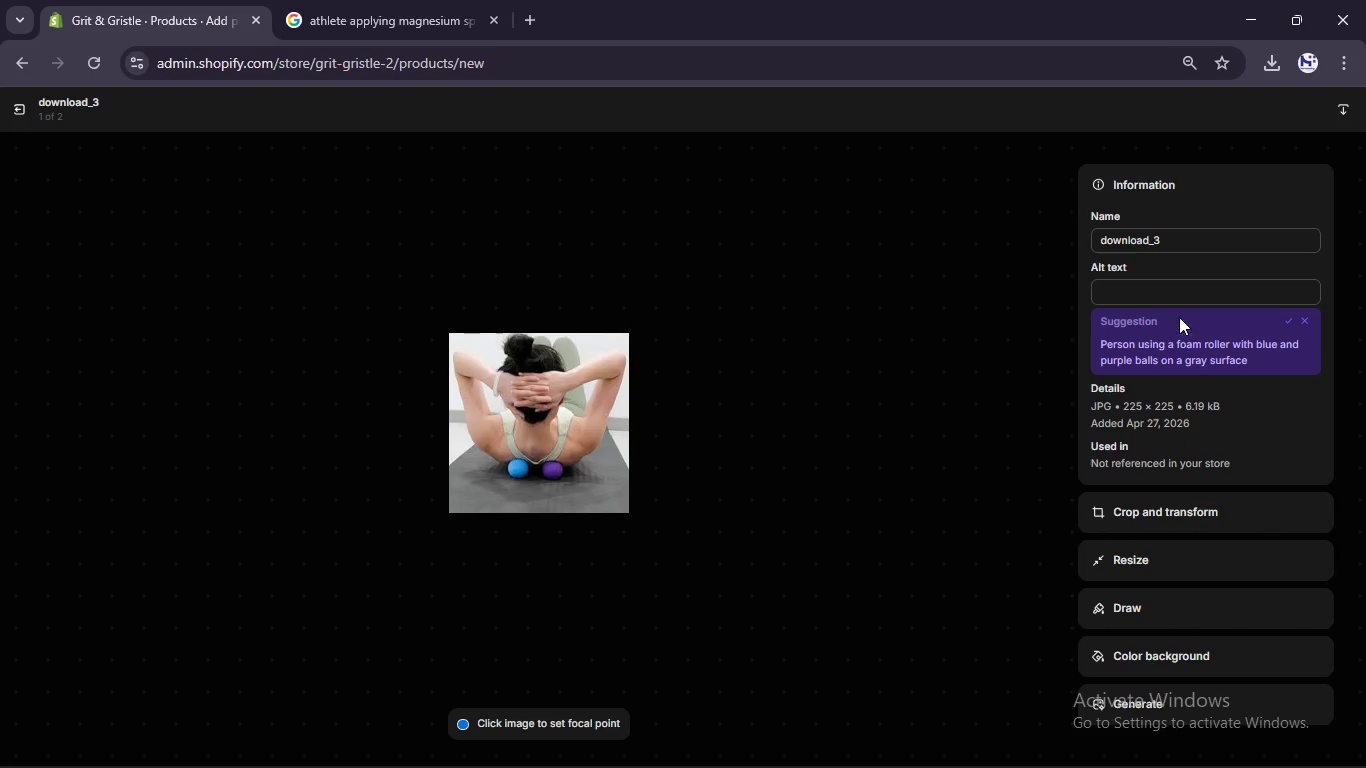 
scroll: coordinate [488, 559], scroll_direction: up, amount: 15.0
 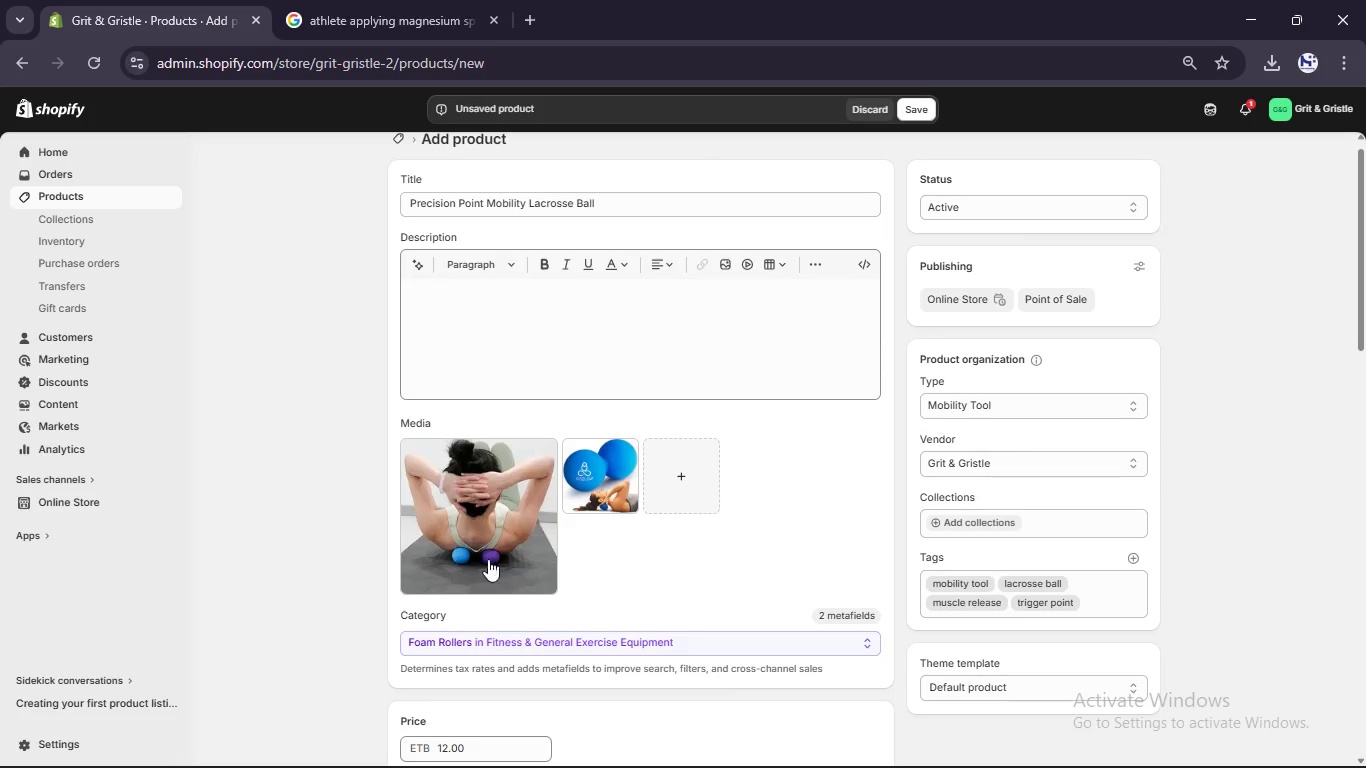 
left_click([1188, 284])
 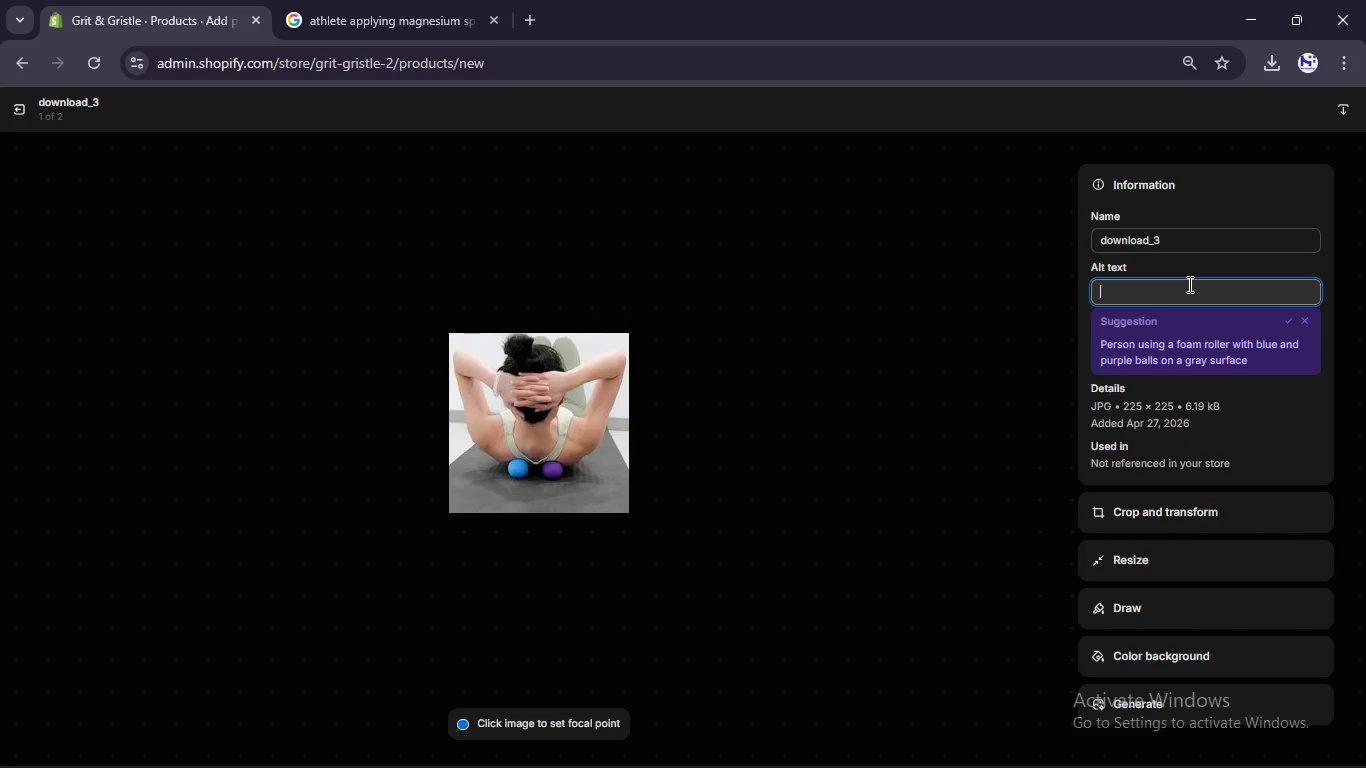 
type(athlete using lacrosse ball for shppu)
key(Backspace)
key(Backspace)
key(Backspace)
type(p)
key(Backspace)
type(oulder mobility recovery)
 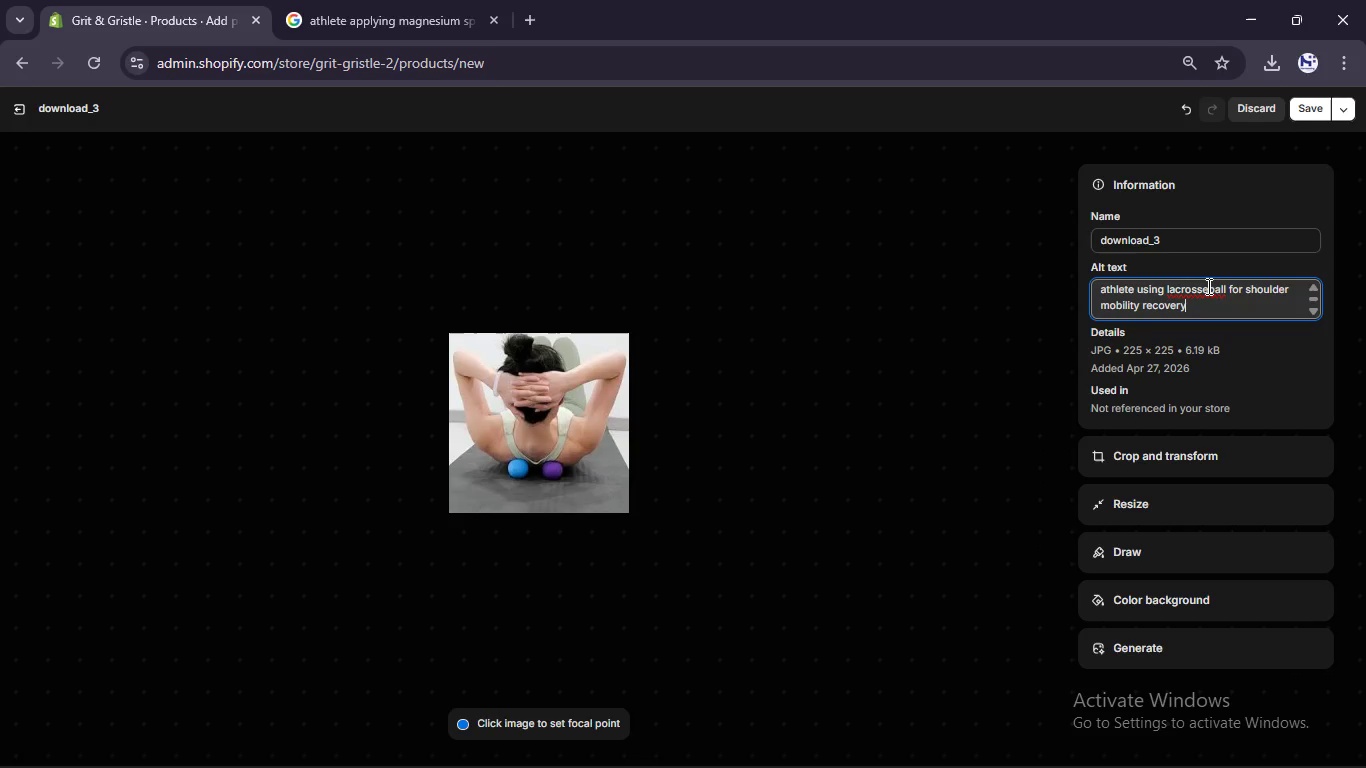 
left_click([1207, 286])
 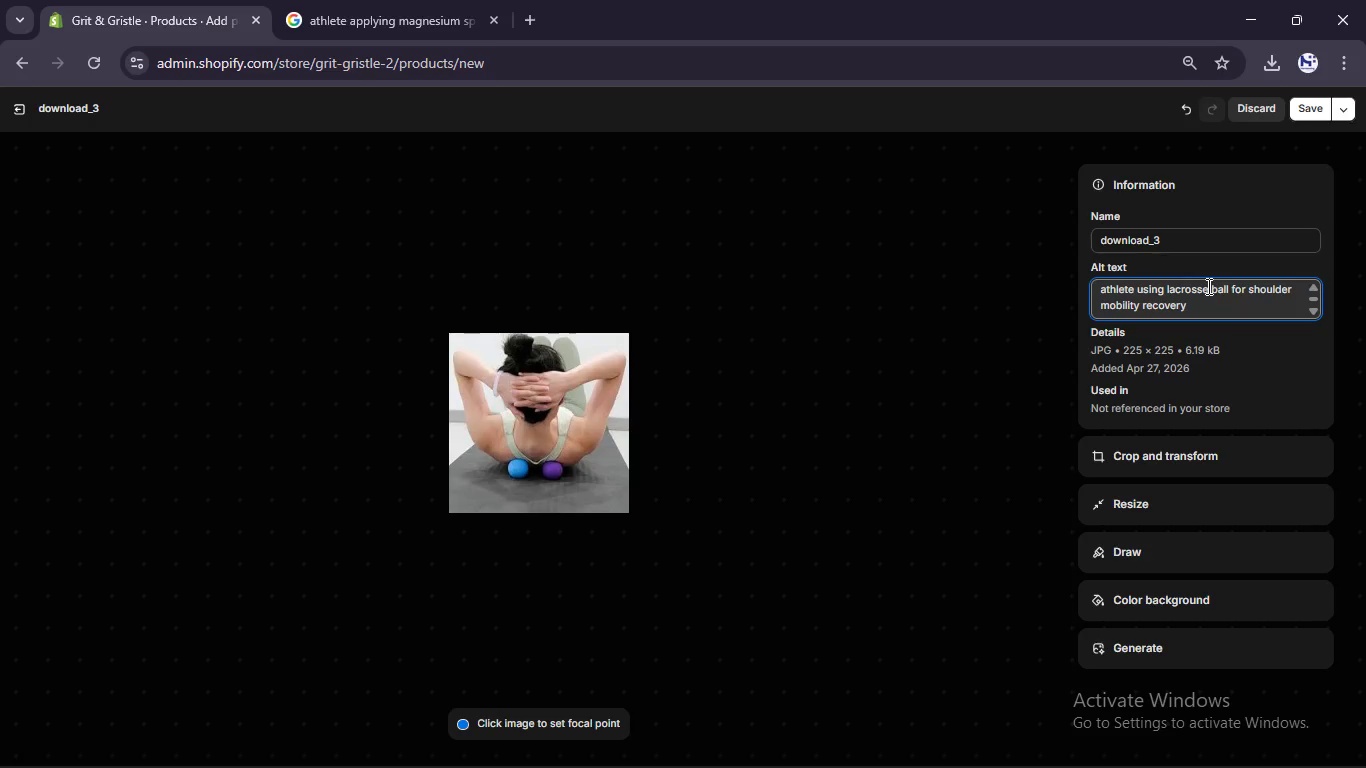 
key(Space)
 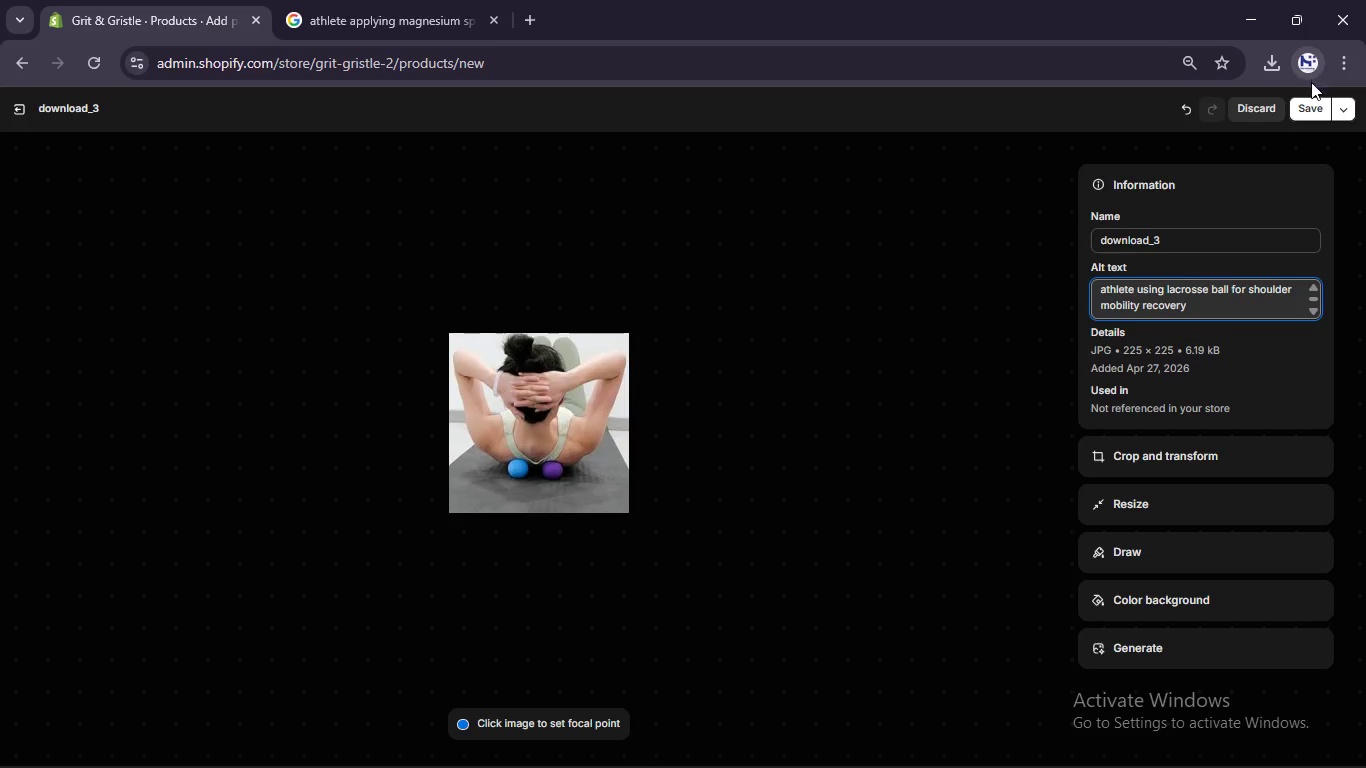 
left_click([1311, 96])
 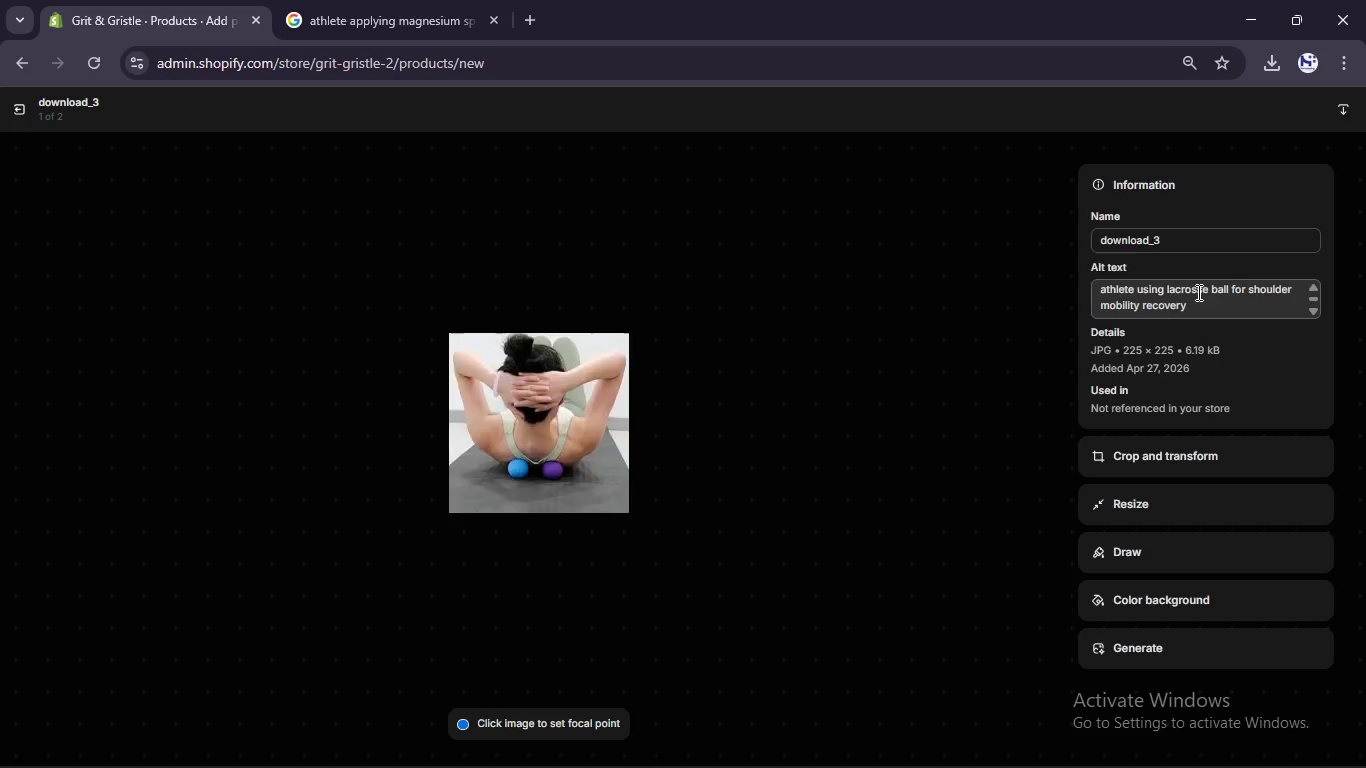 
left_click([1197, 292])
 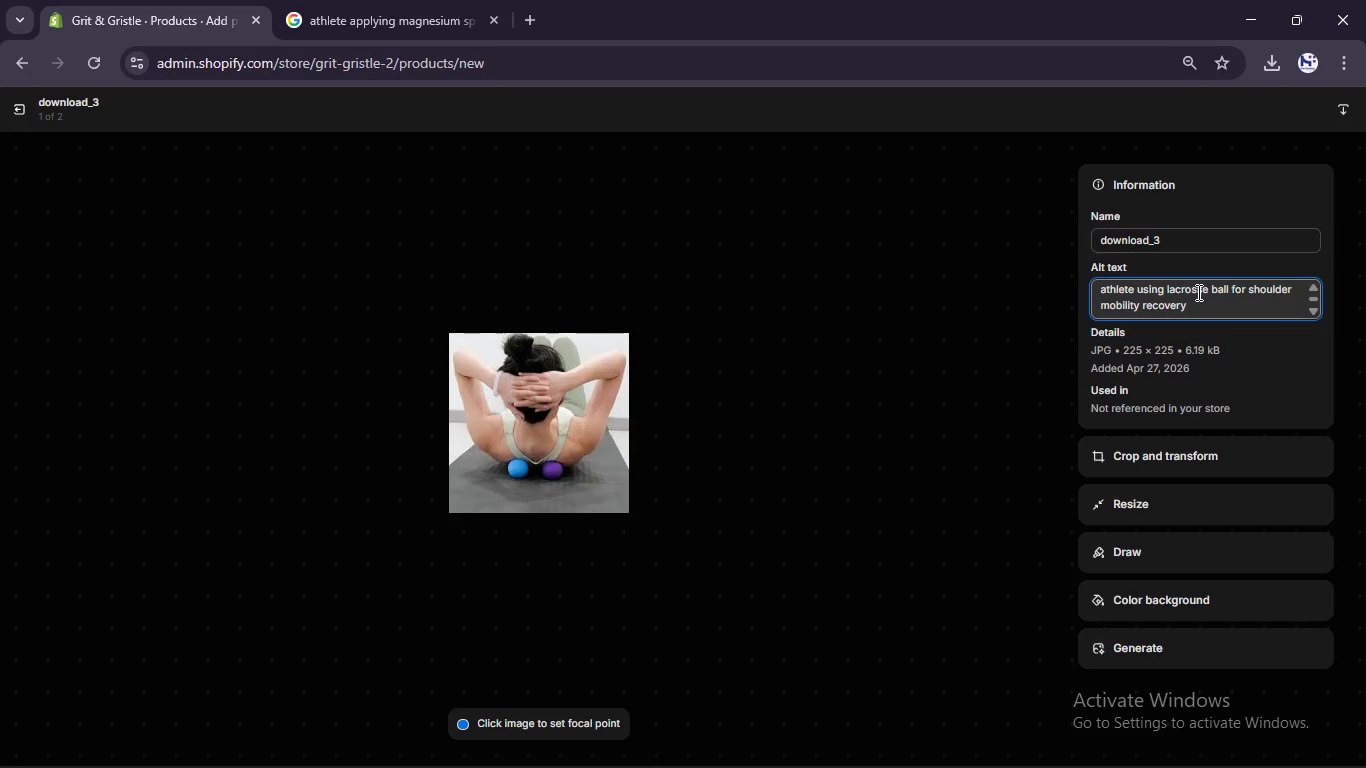 
key(Control+A)
 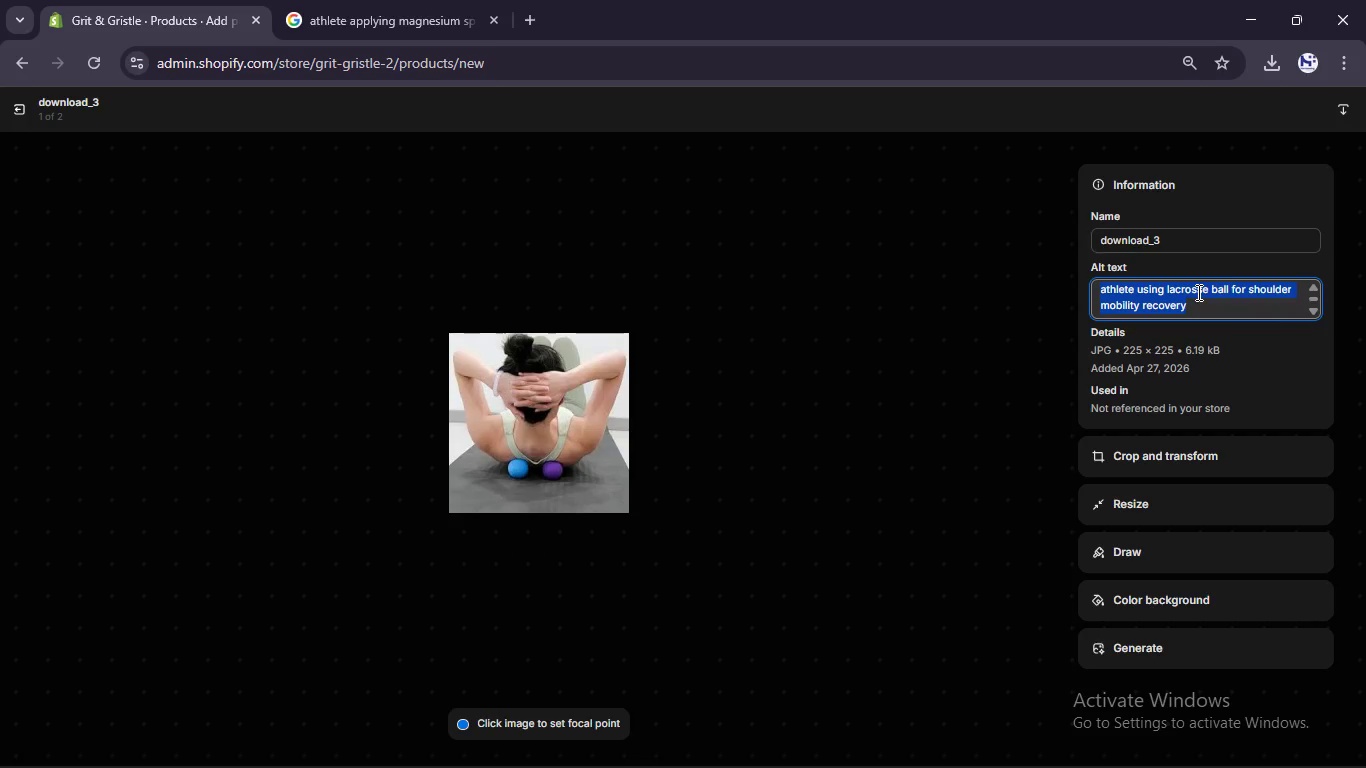 
key(Control+C)
 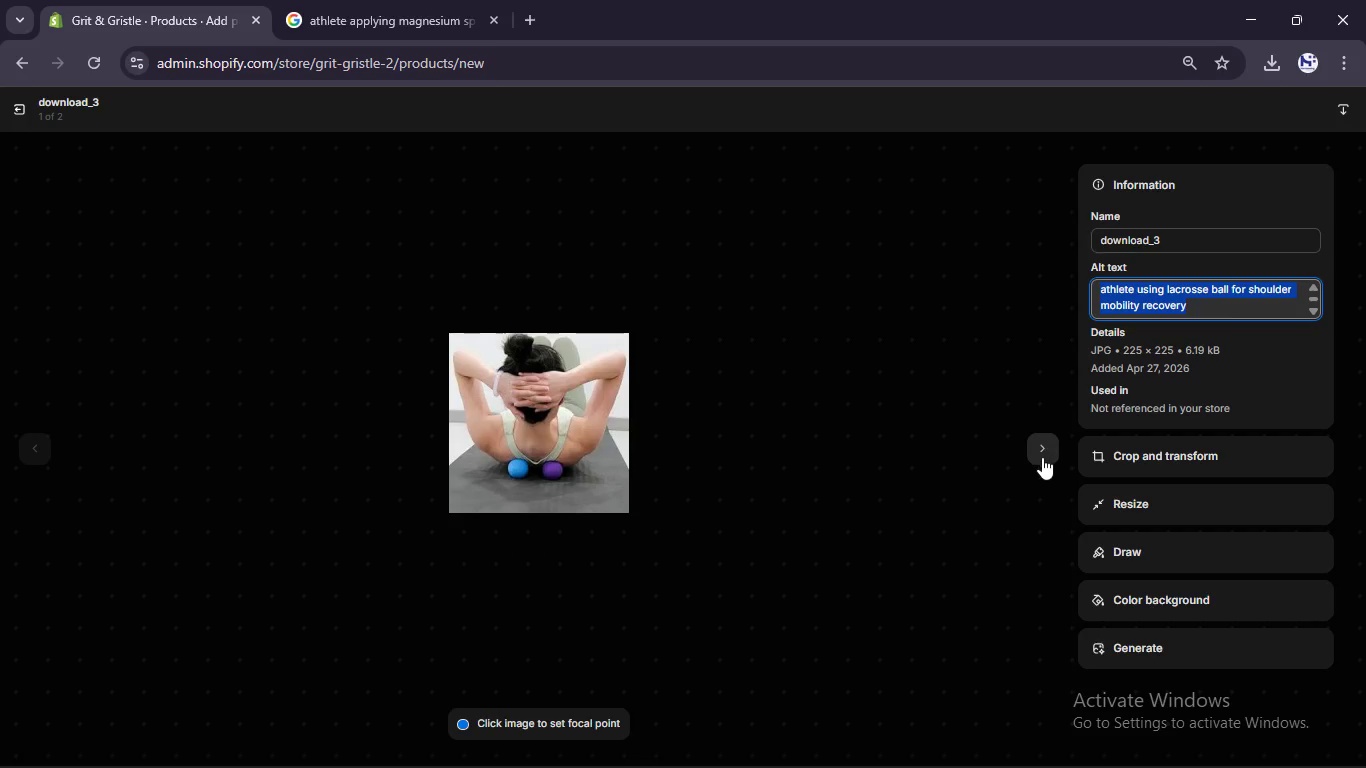 
left_click([1042, 457])
 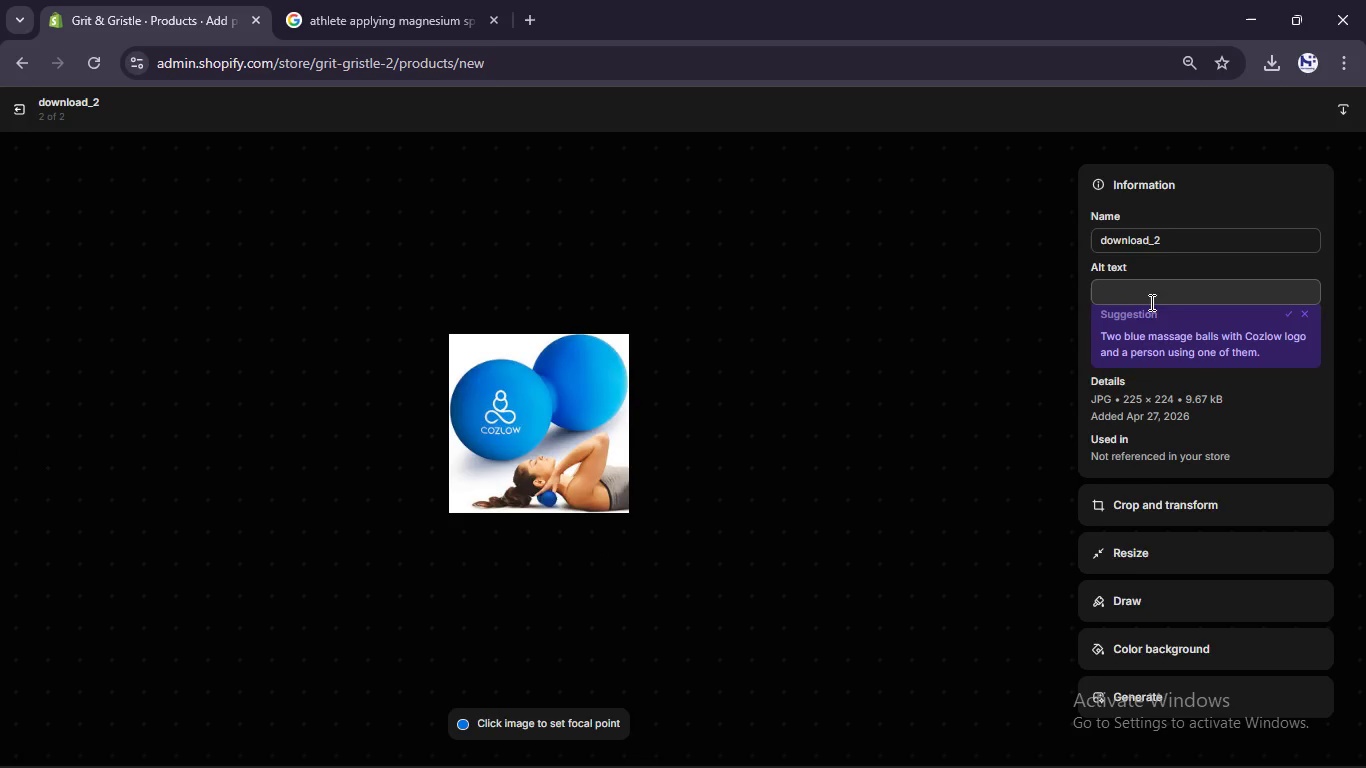 
left_click([1155, 289])
 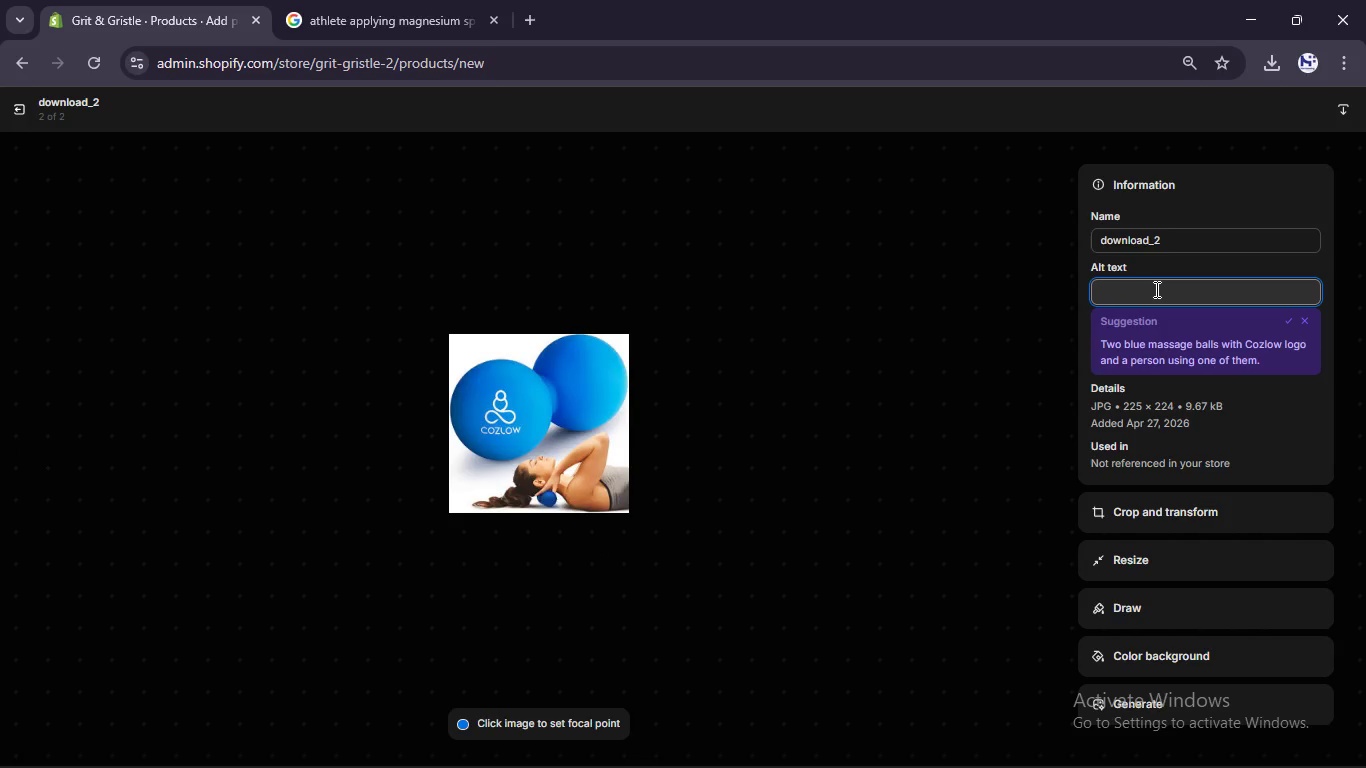 
key(Control+ControlLeft)
 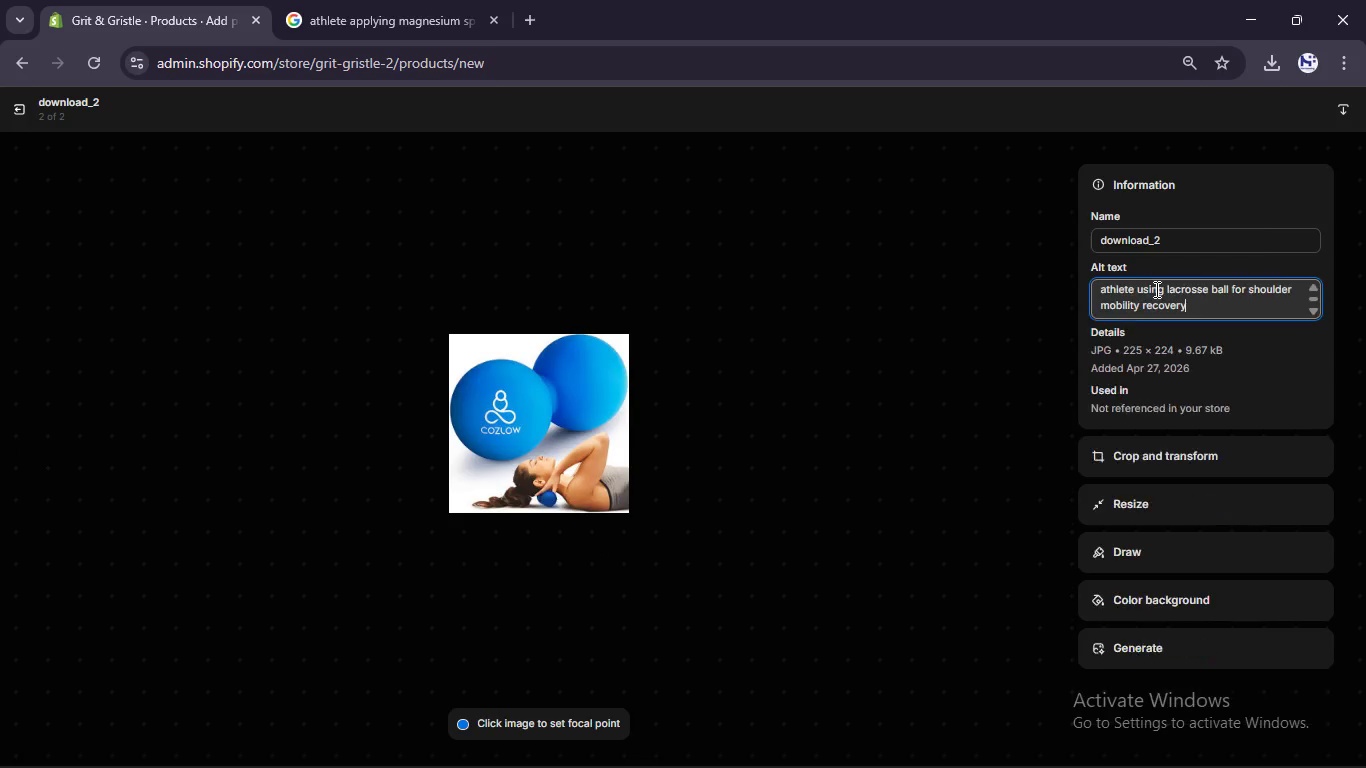 
key(Control+V)
 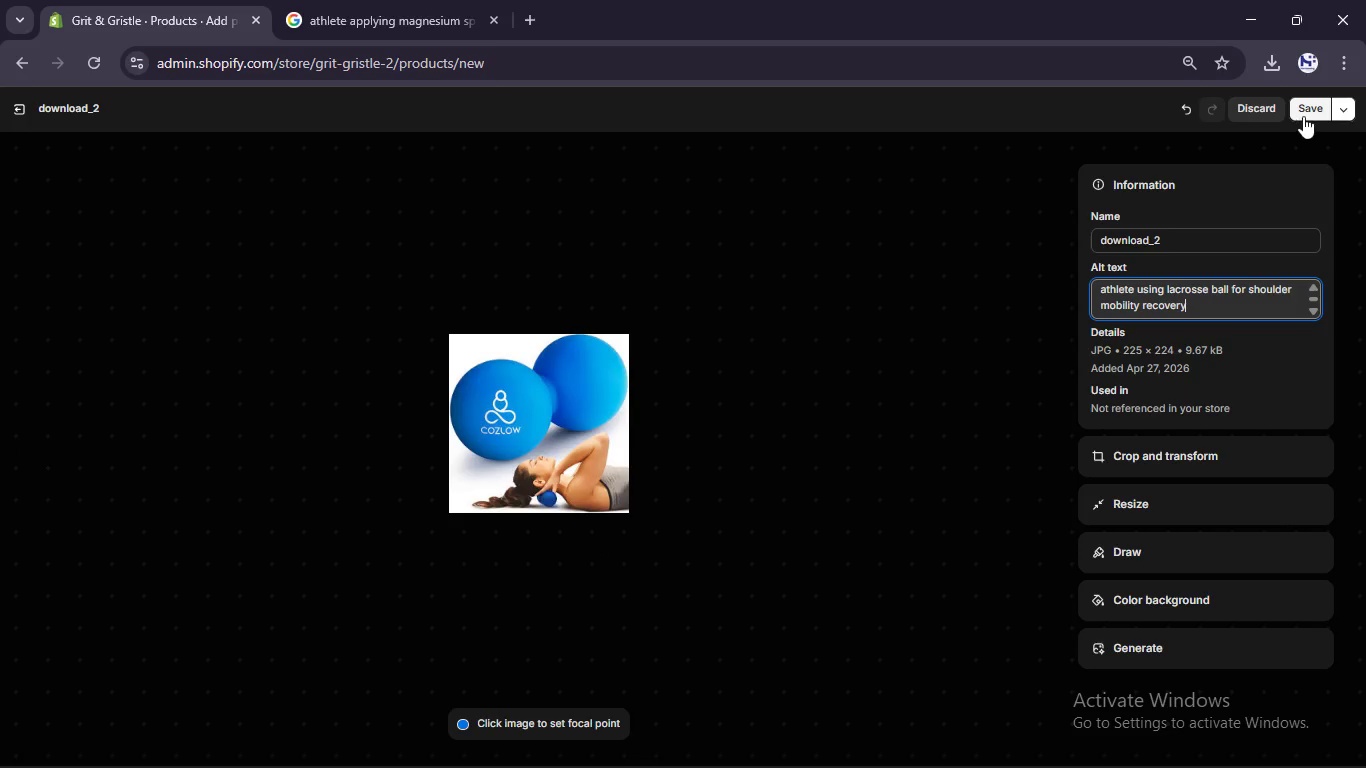 
left_click([1304, 116])
 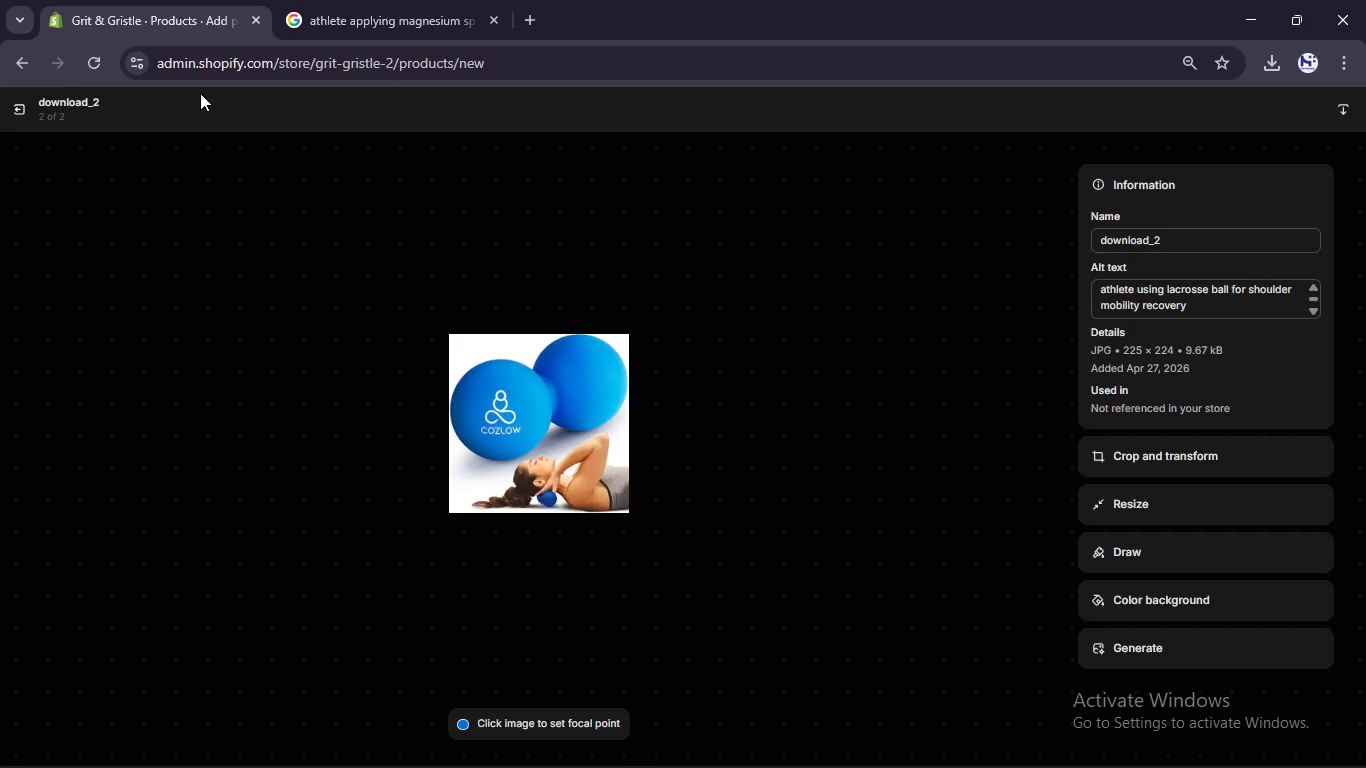 
left_click([5, 104])
 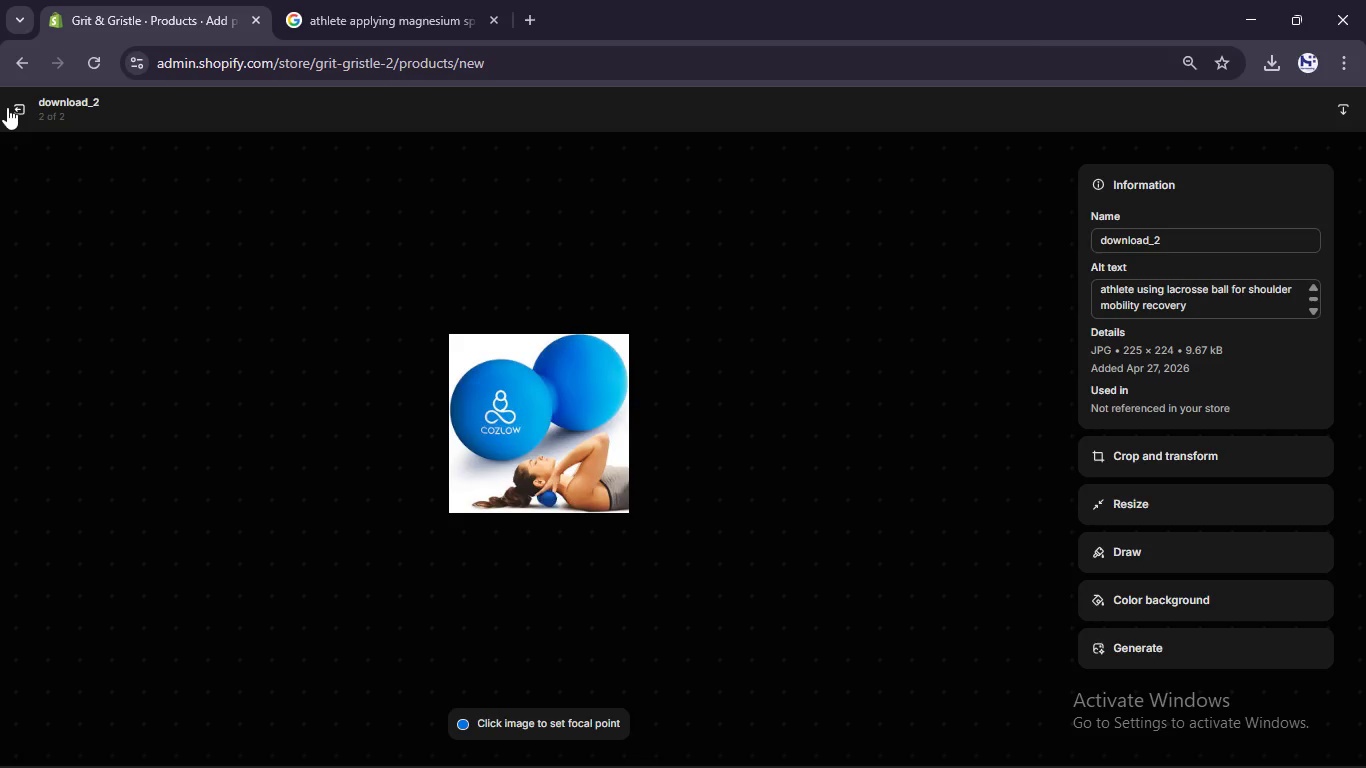 
left_click([15, 114])
 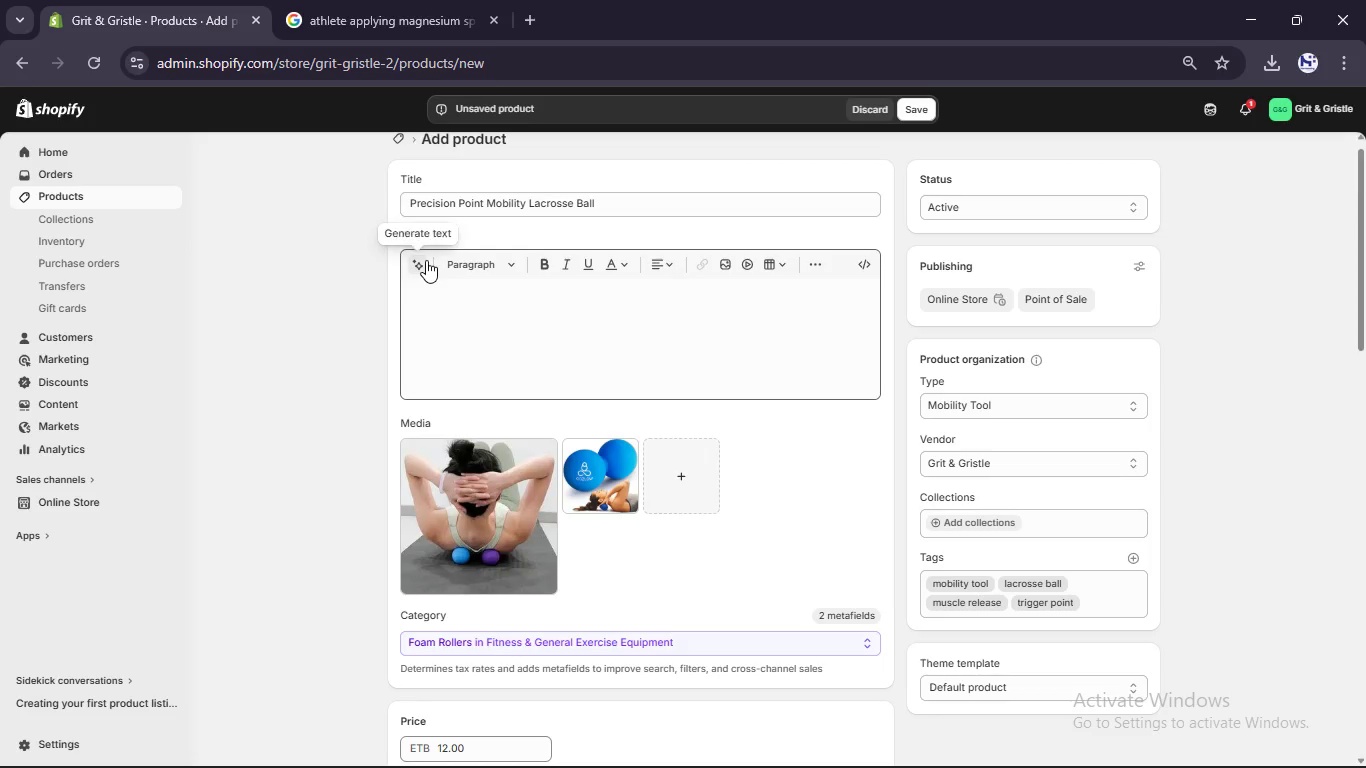 
scroll: coordinate [426, 260], scroll_direction: up, amount: 4.0
 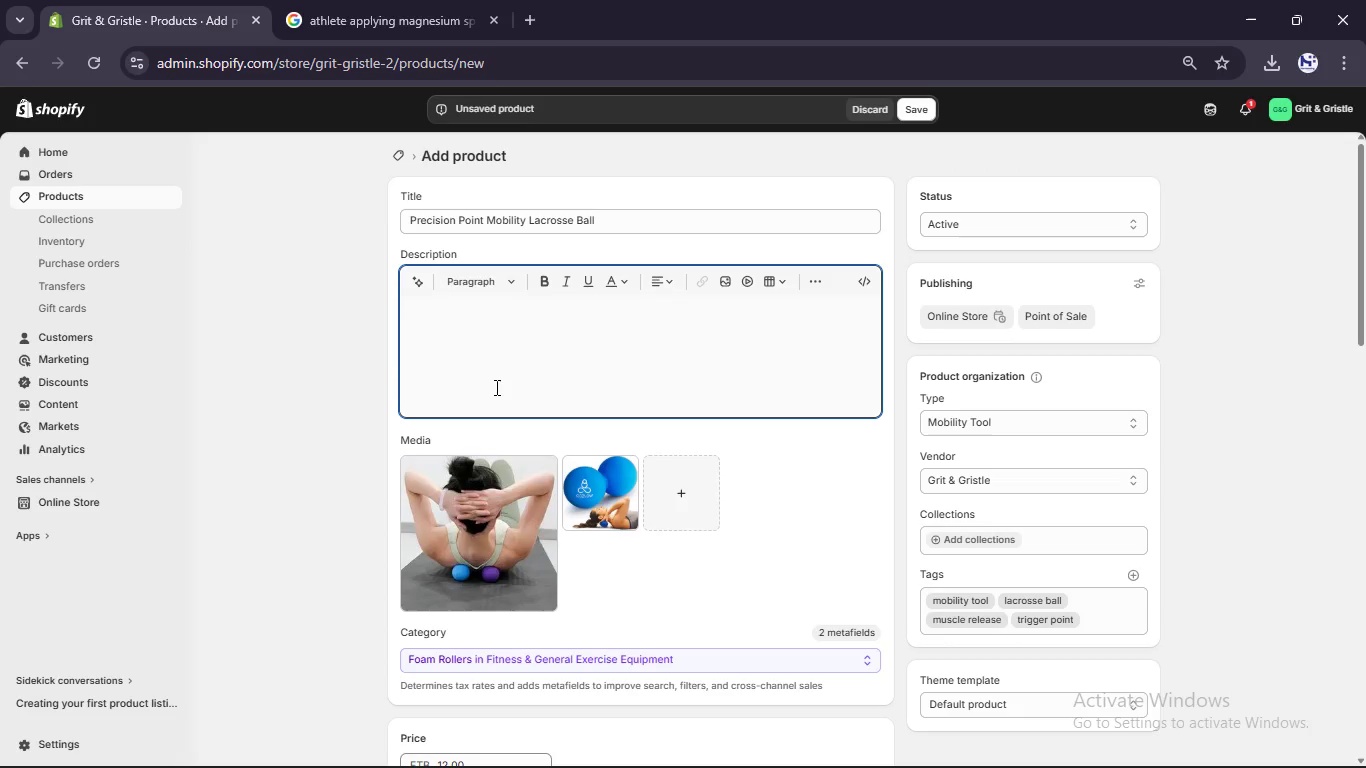 
left_click([495, 387])
 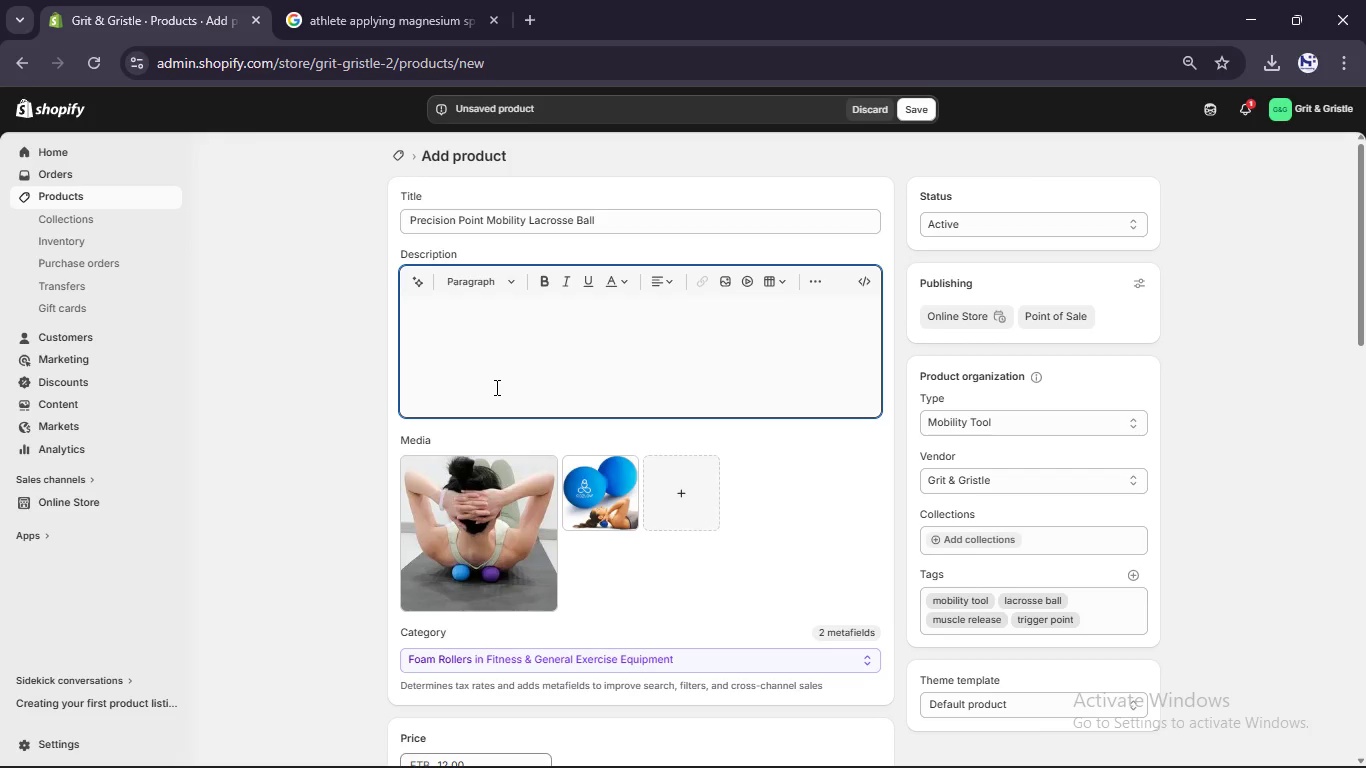 
key(Shift+T)
 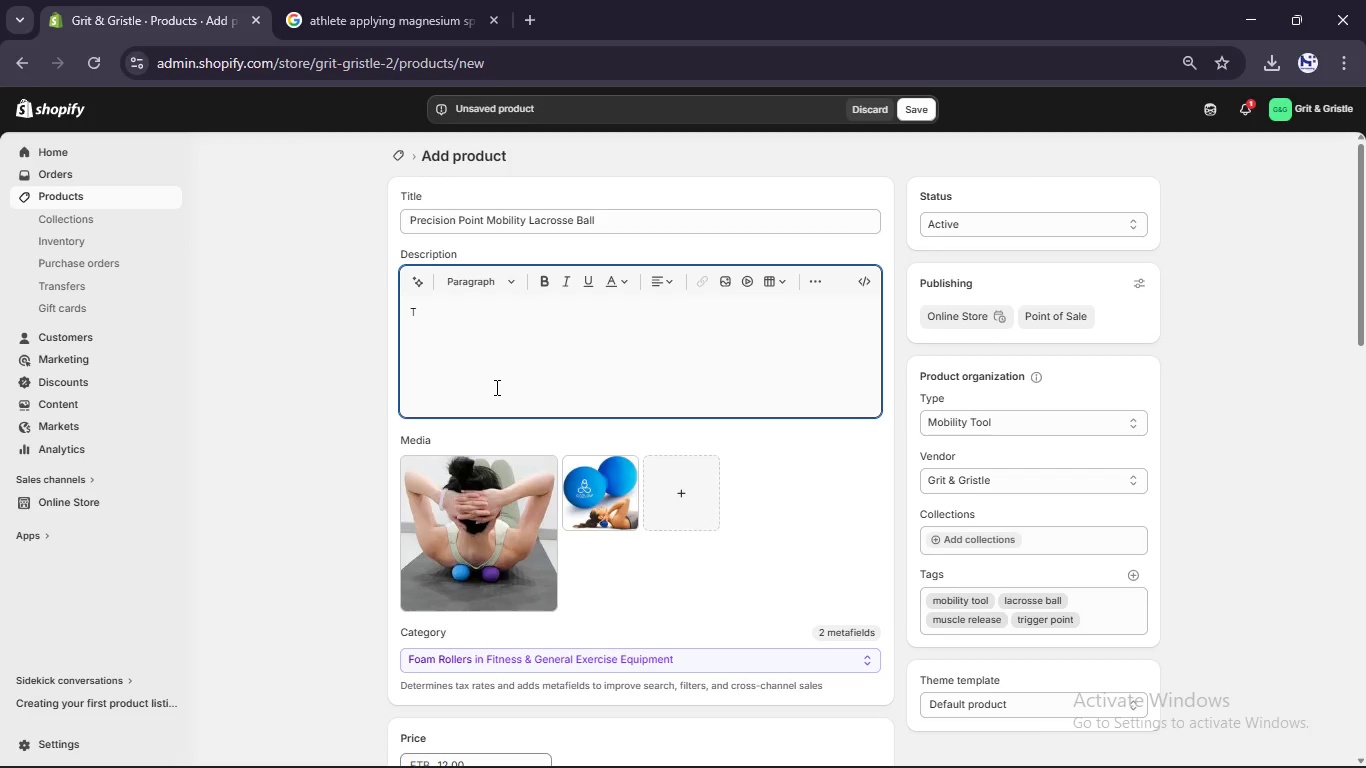 
type(arget Pii)
key(Backspace)
key(Backspace)
type(ain Release Fast)
 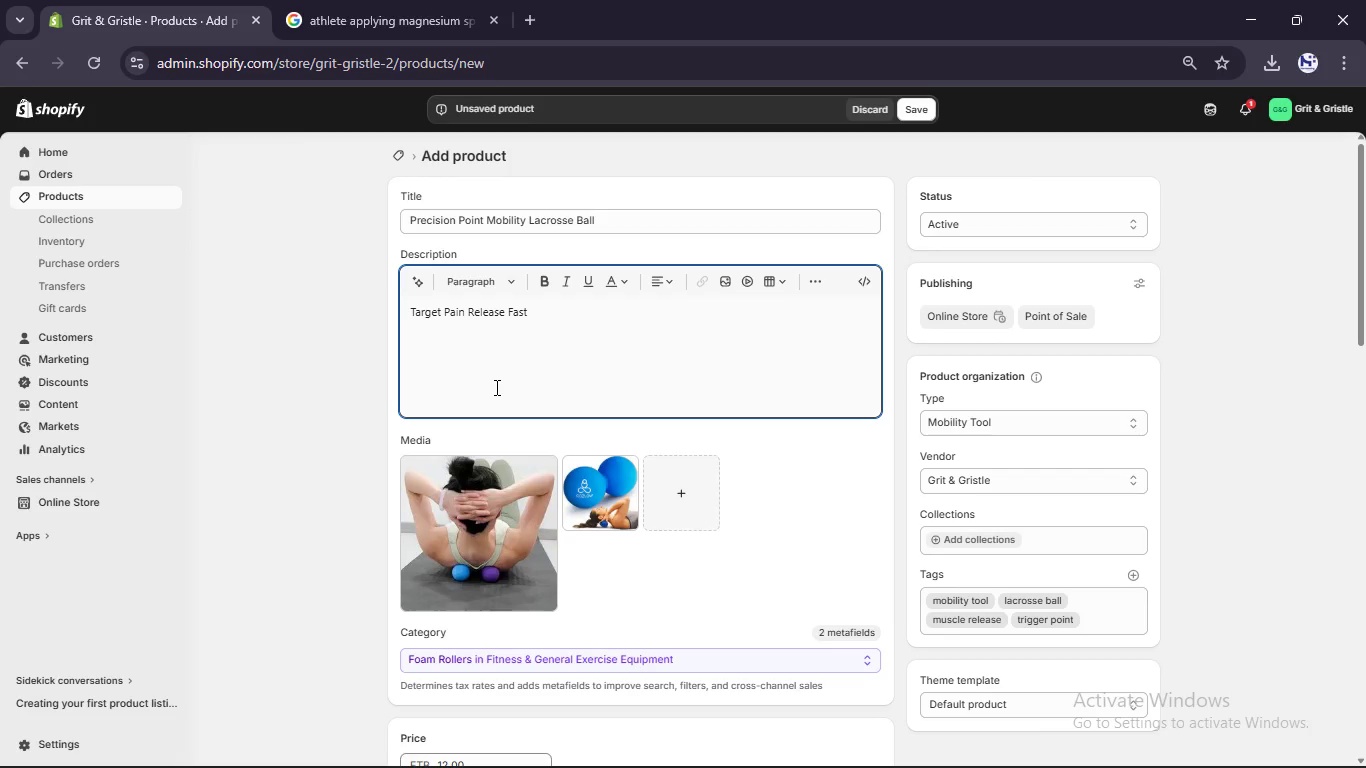 
hold_key(key=ArrowLeft, duration=0.8)
 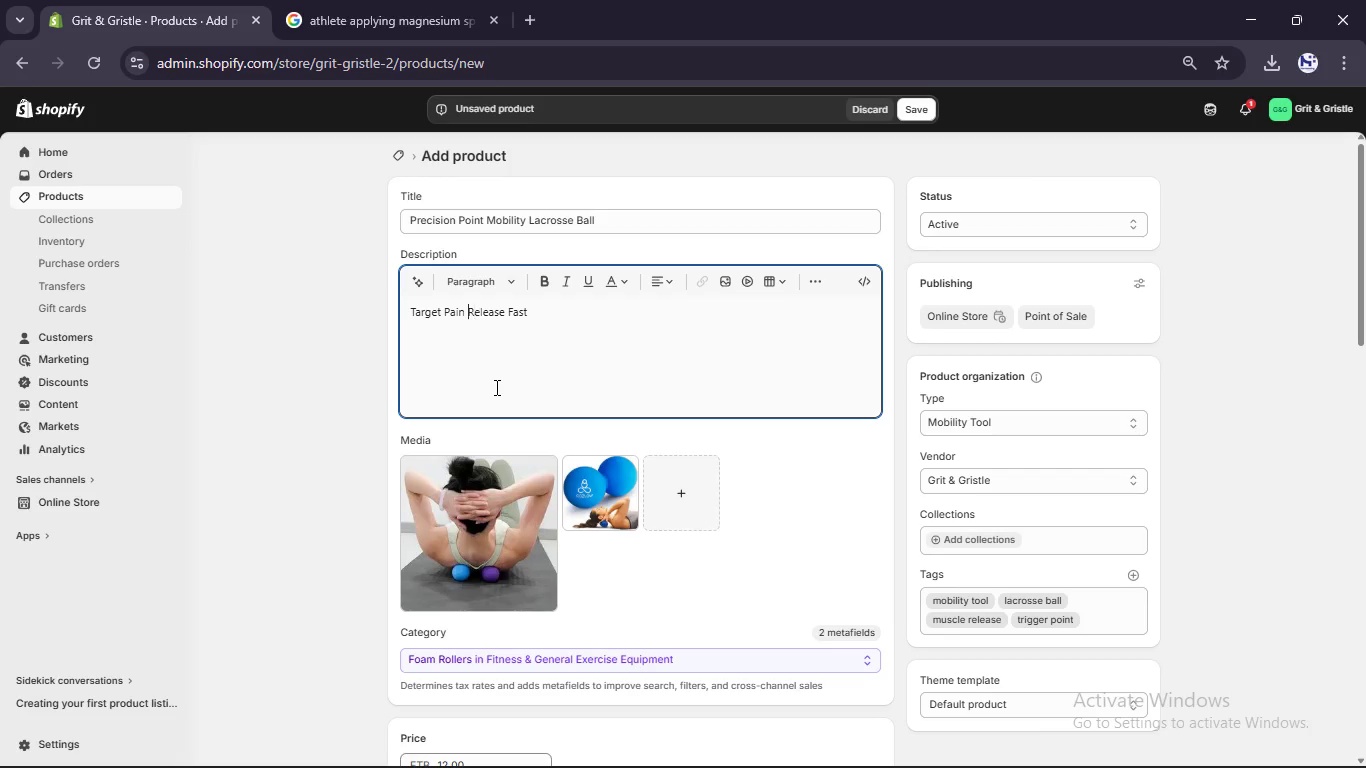 
key(ArrowLeft)
 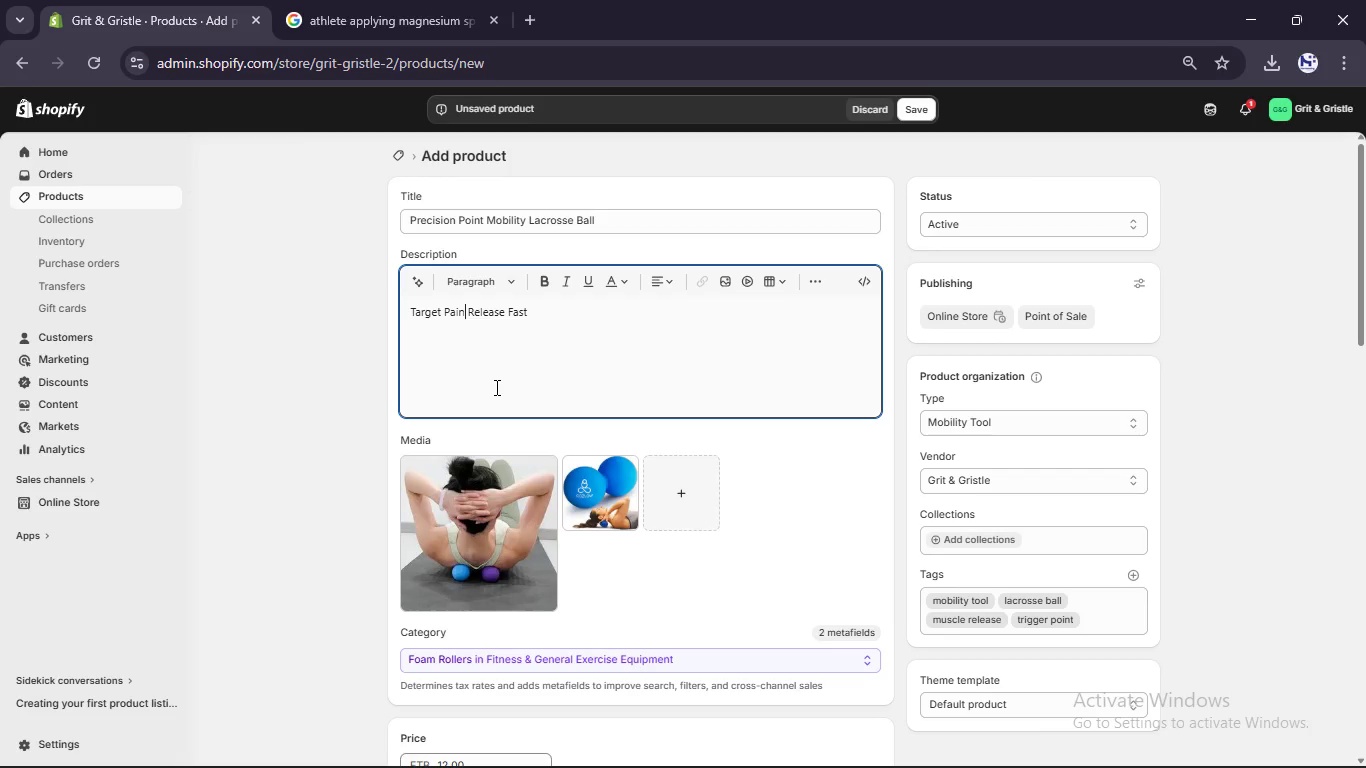 
key(ArrowLeft)
 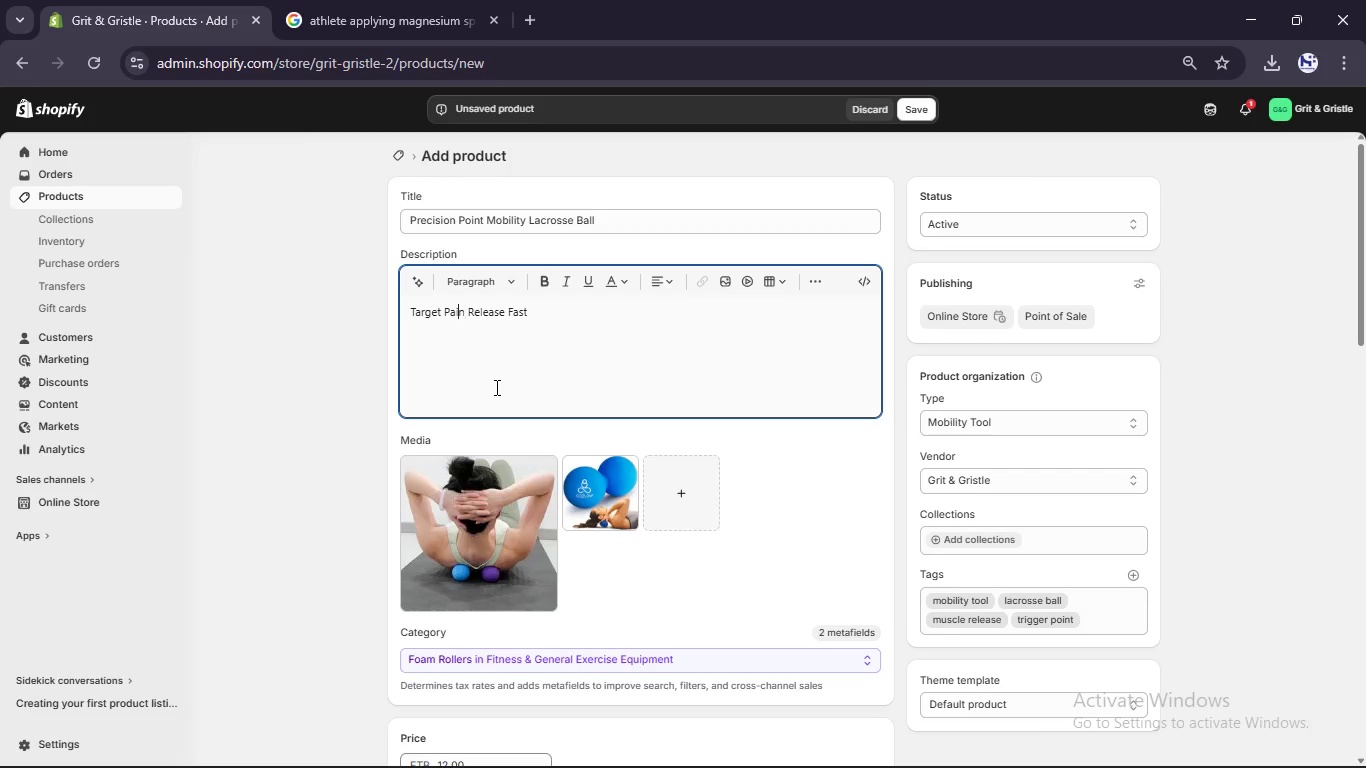 
key(ArrowLeft)
 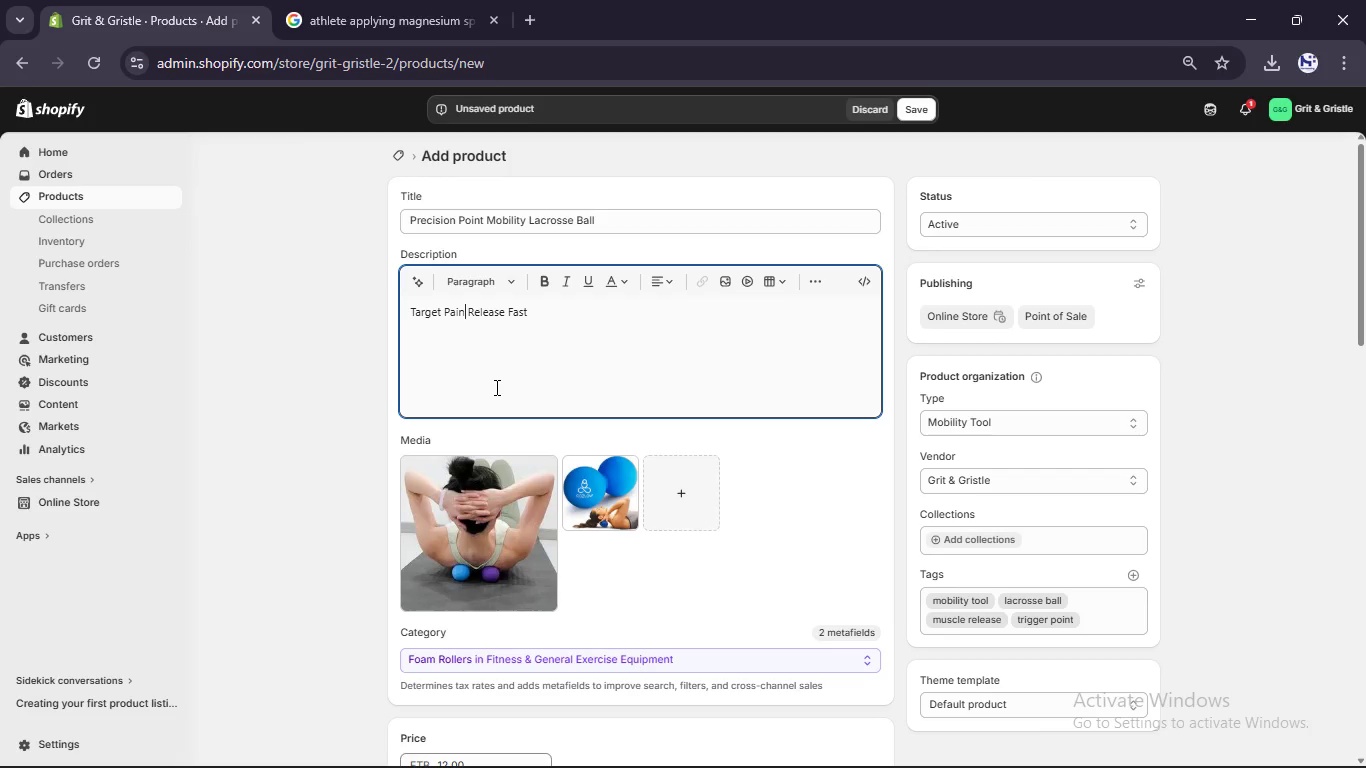 
key(ArrowRight)
 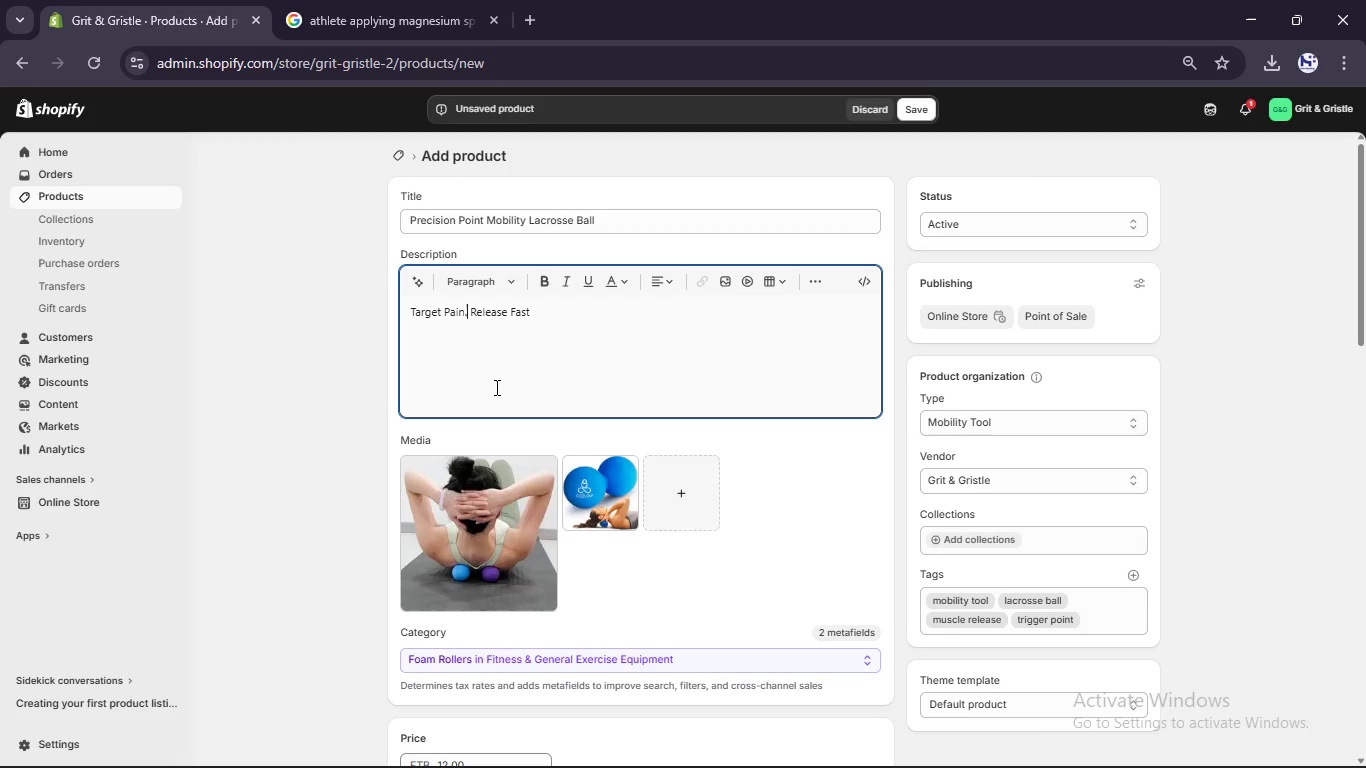 
key(Period)
 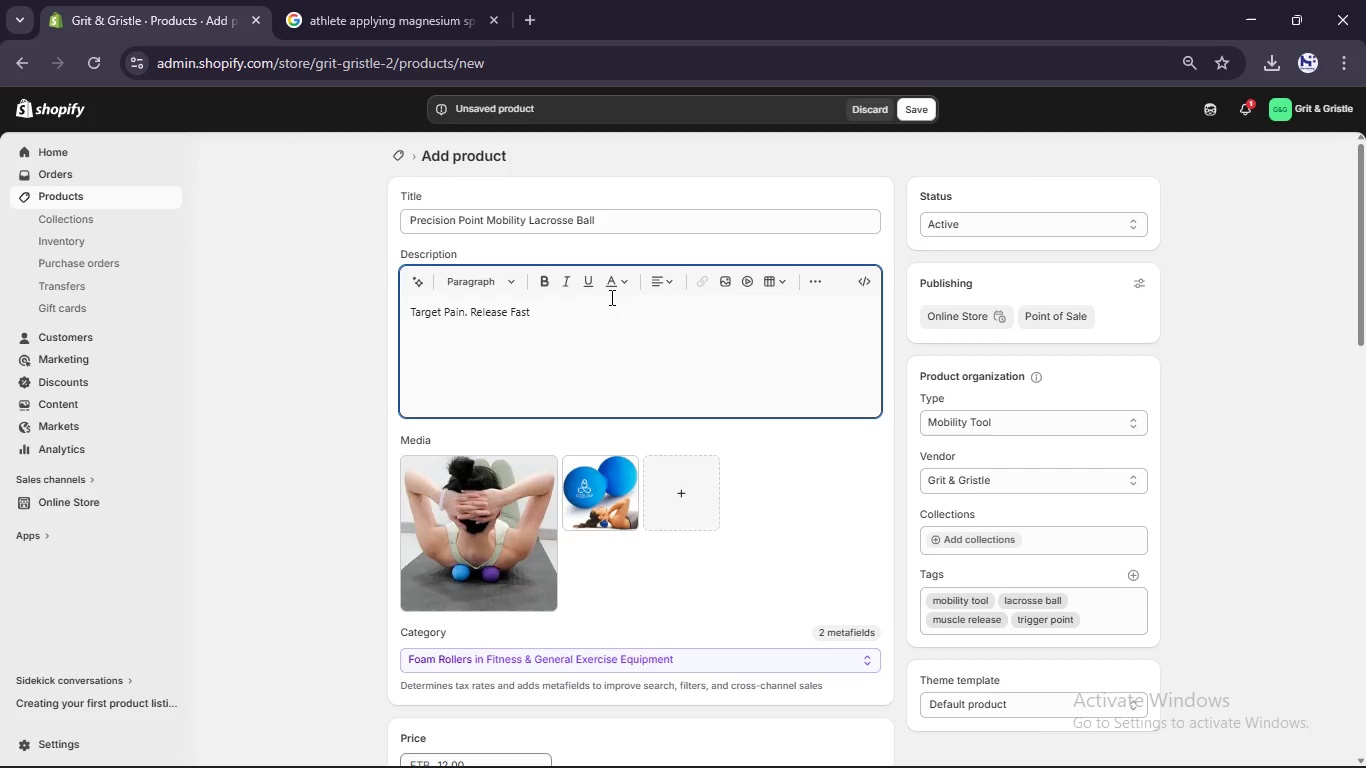 
left_click([612, 304])
 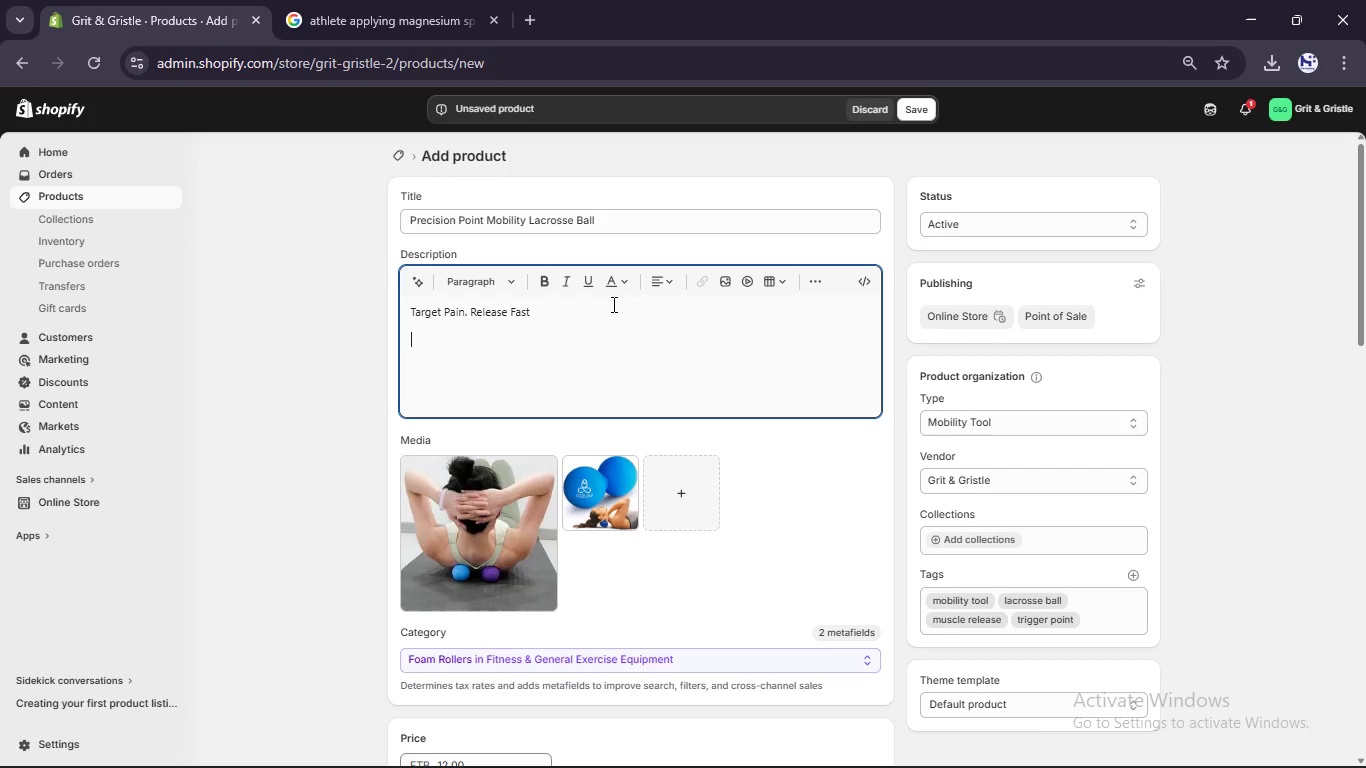 
key(Enter)
 